 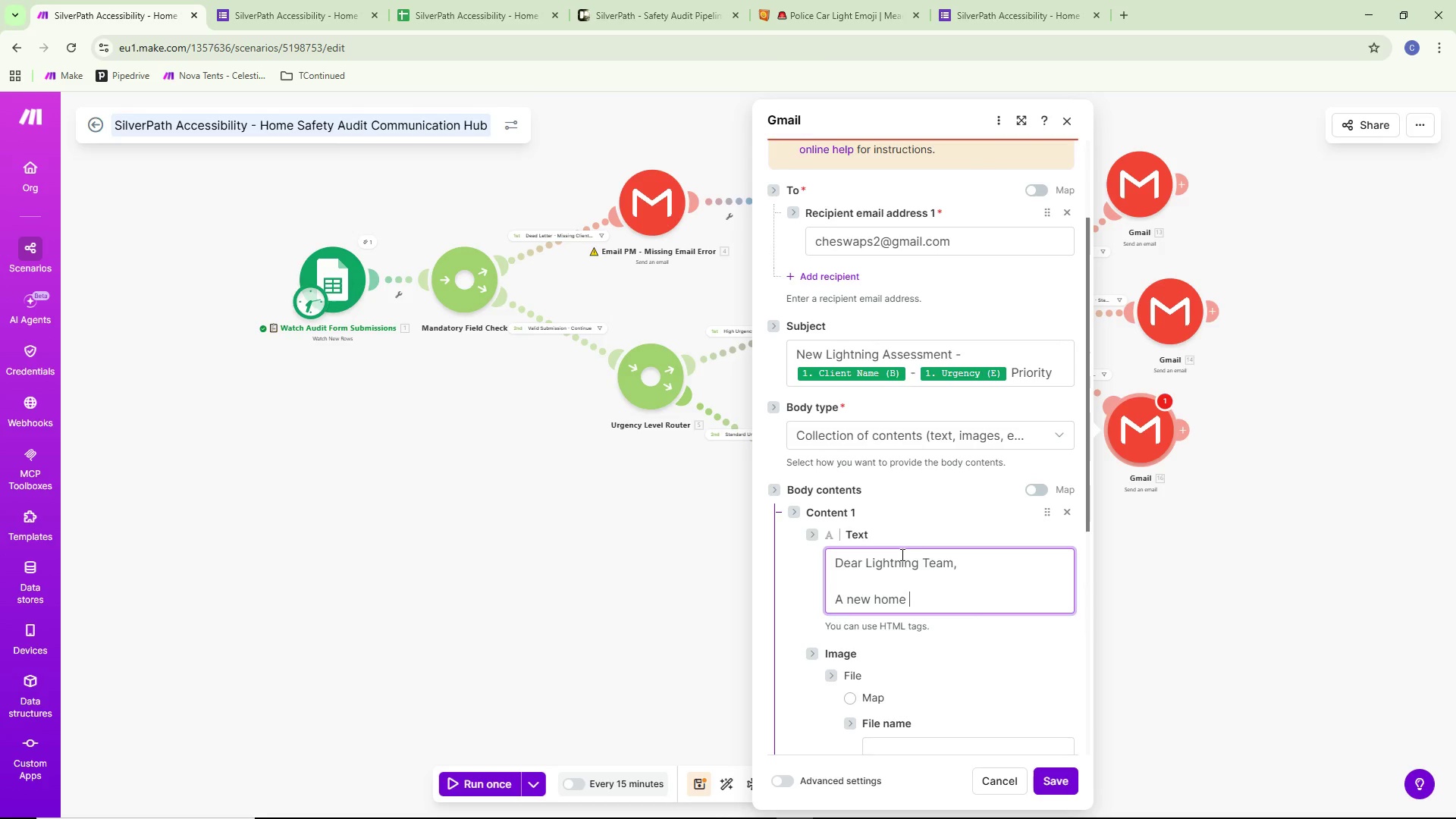 
type(safety audit )
 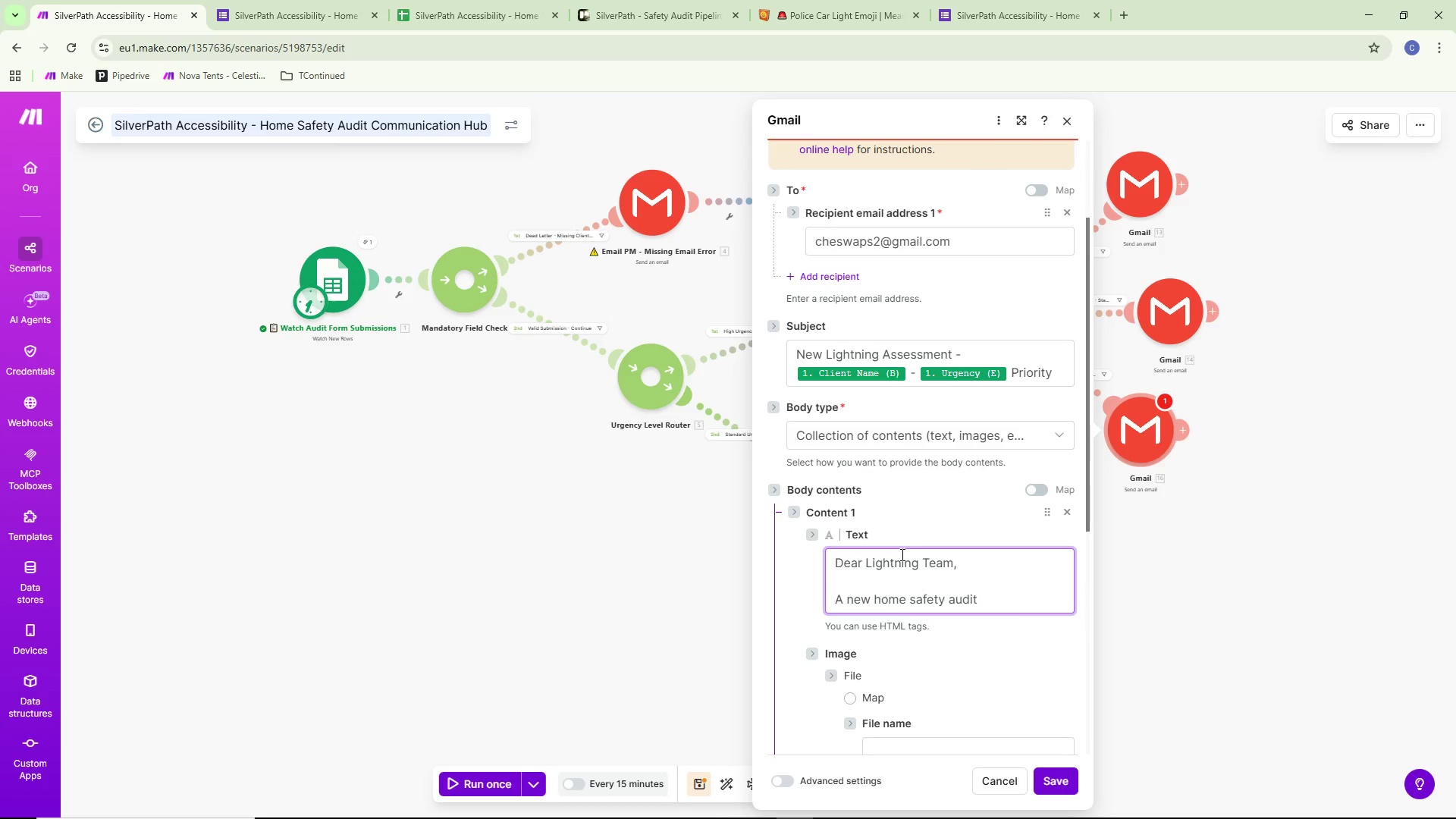 
wait(17.39)
 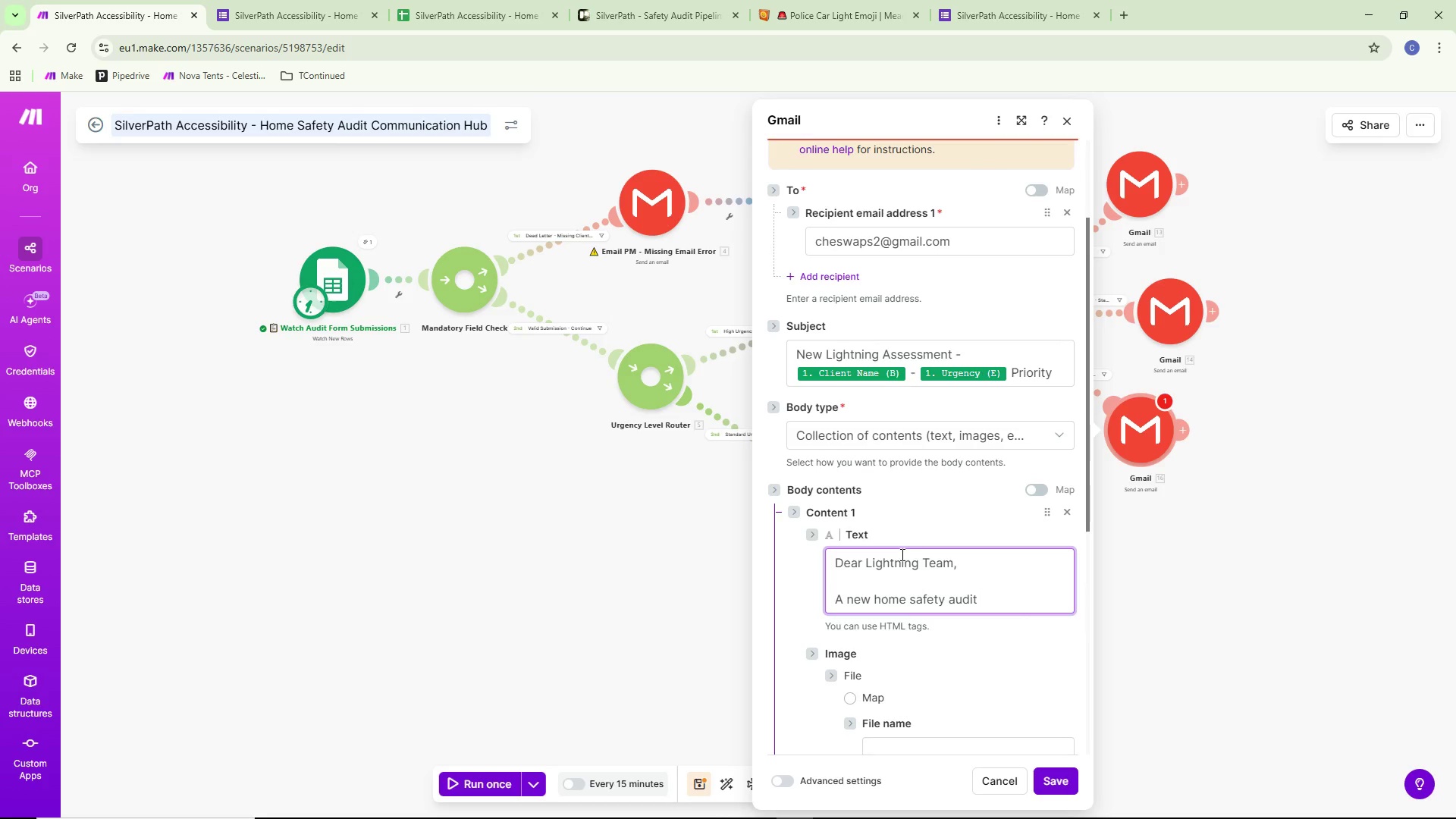 
type(has identified)
 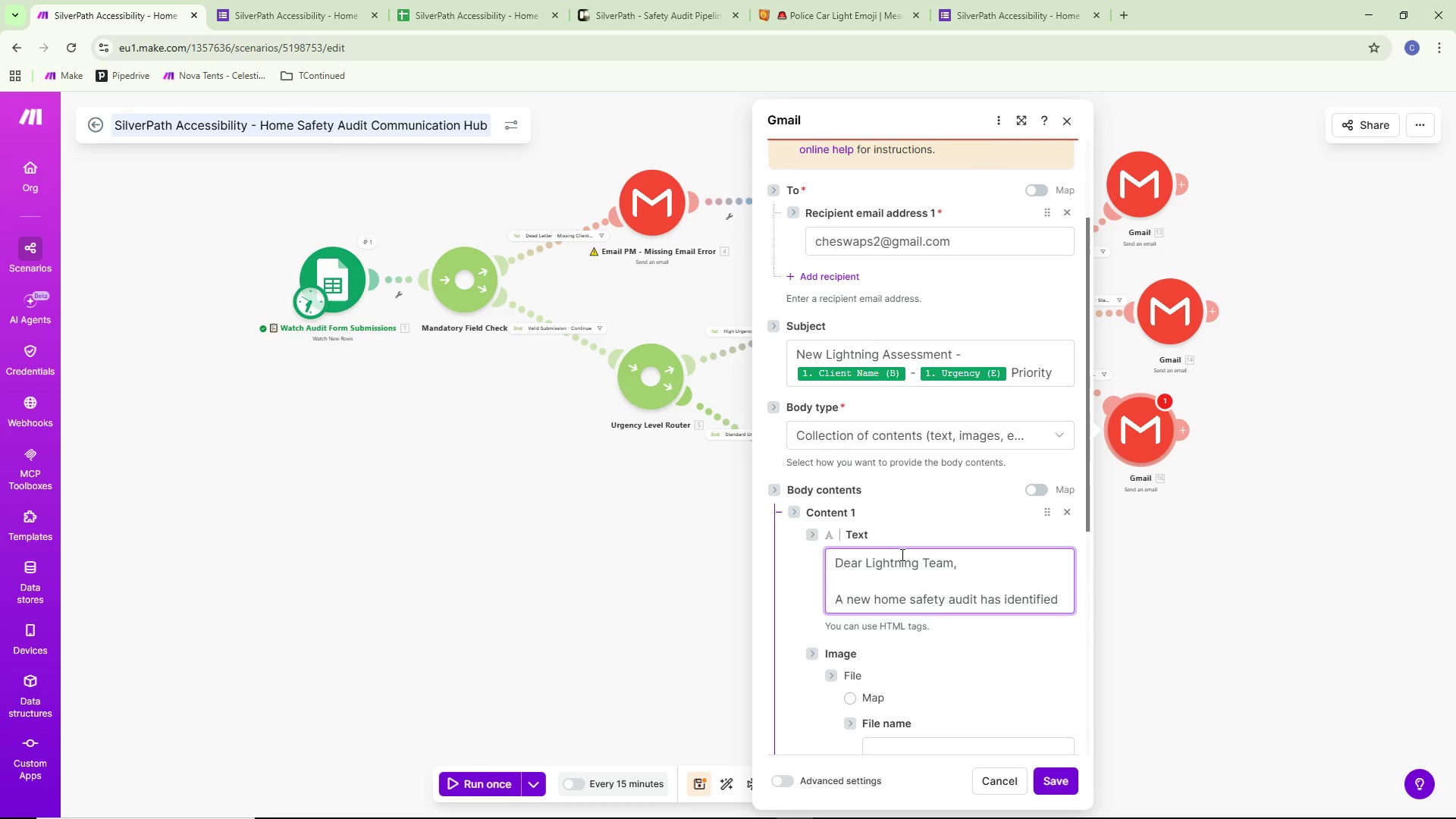 
wait(12.97)
 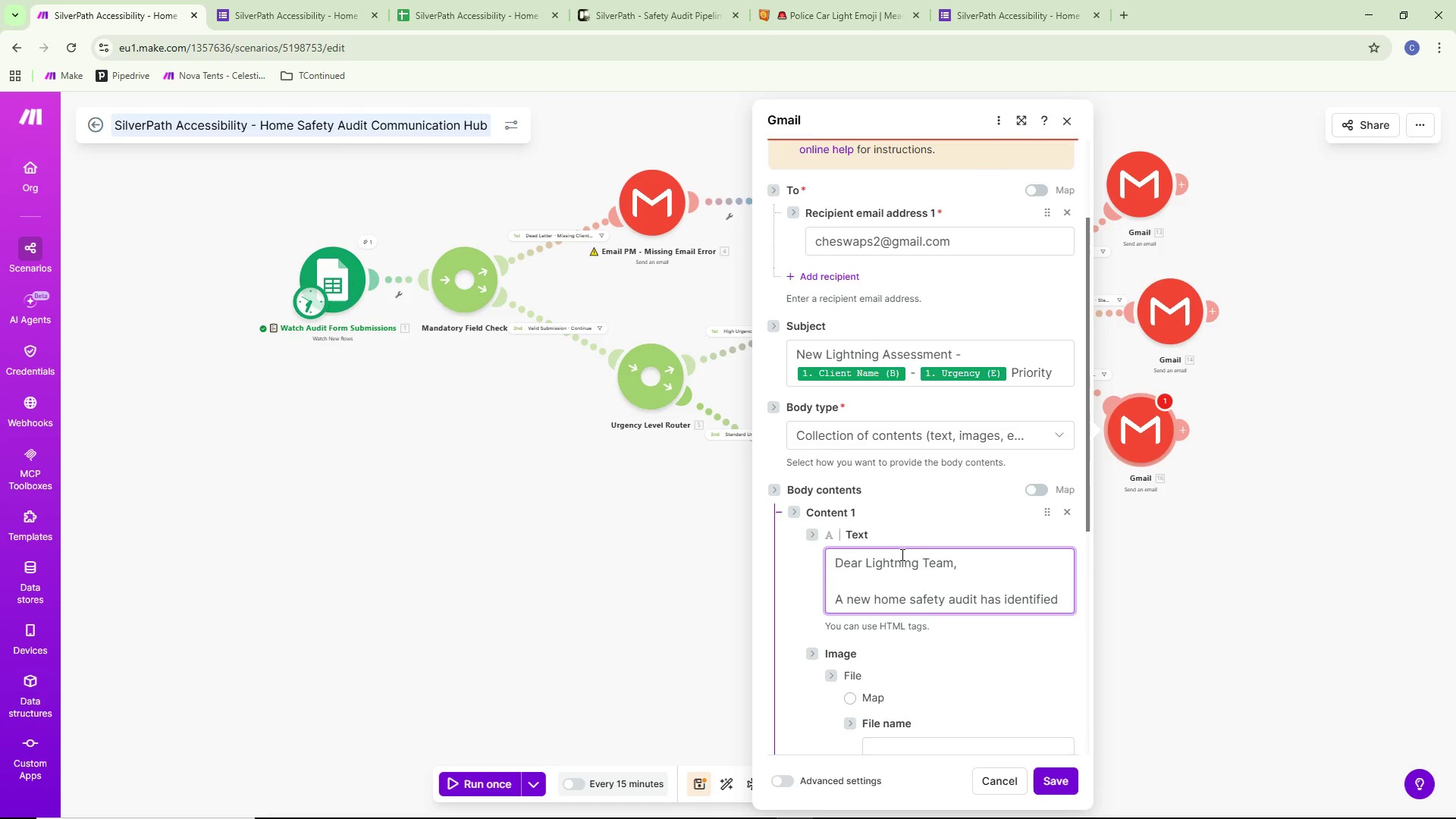 
type( lightning improvement)
 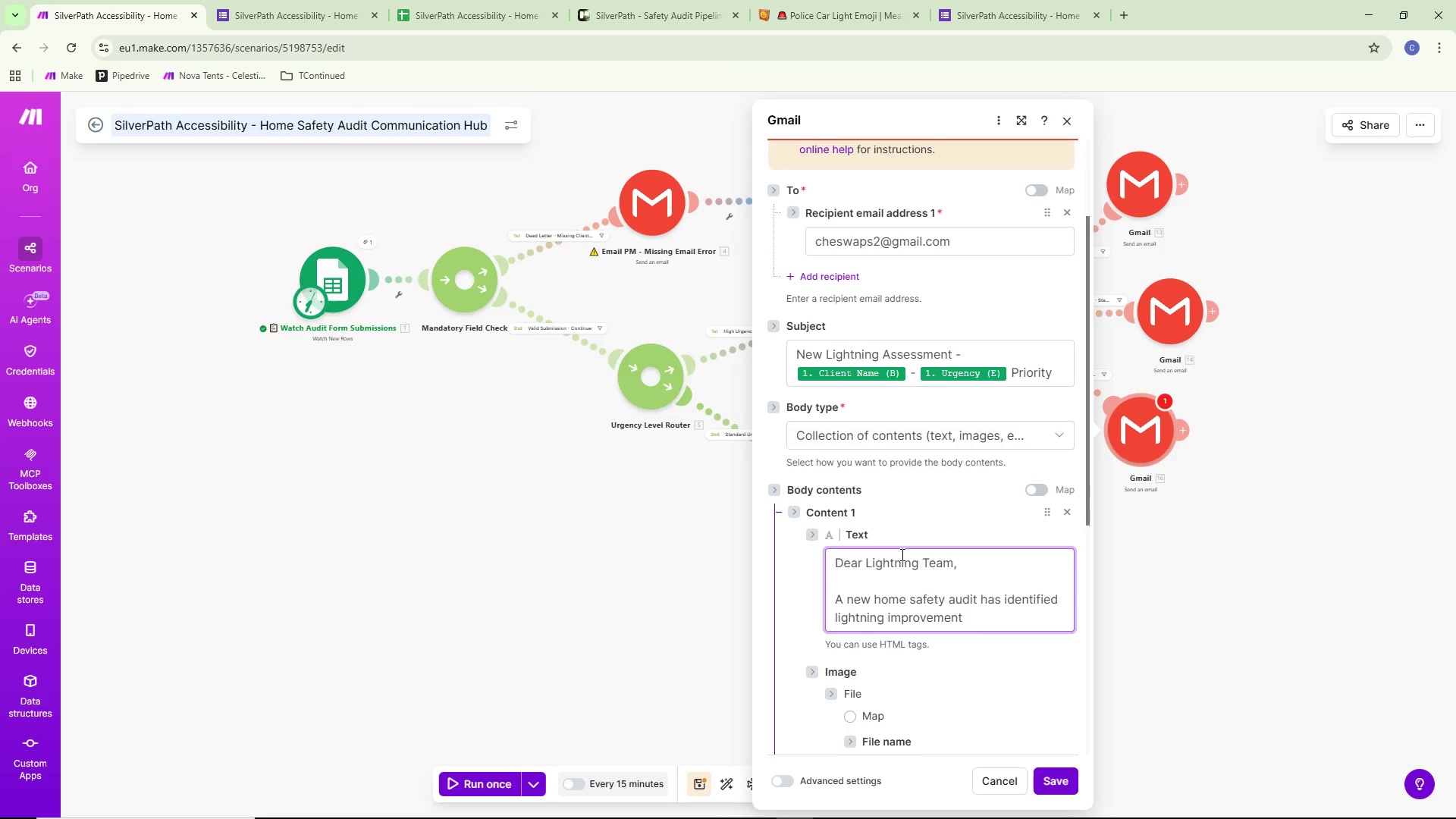 
wait(9.08)
 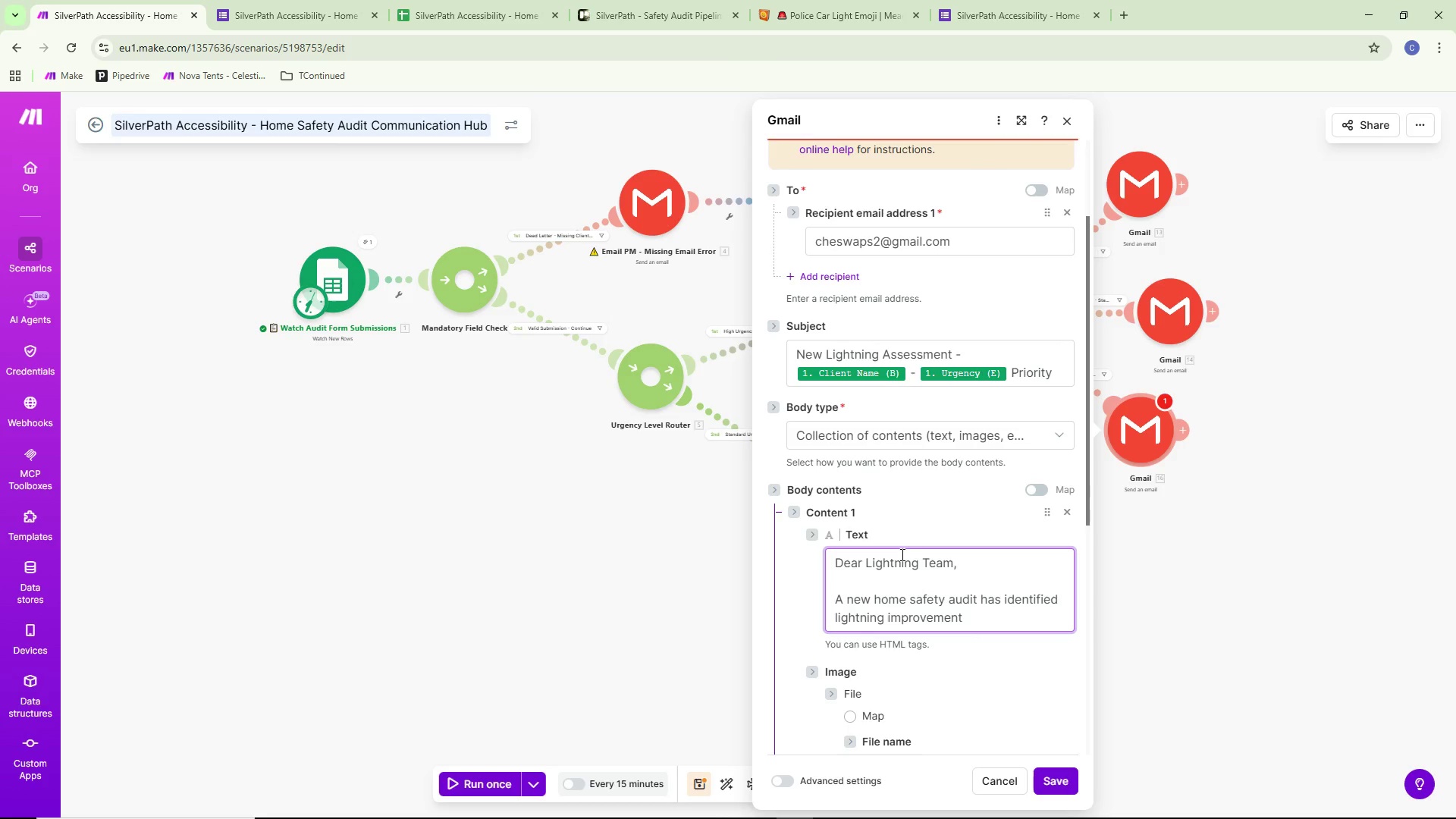 
type( requiremnts)
key(Backspace)
key(Backspace)
key(Backspace)
type(ents for the following)
 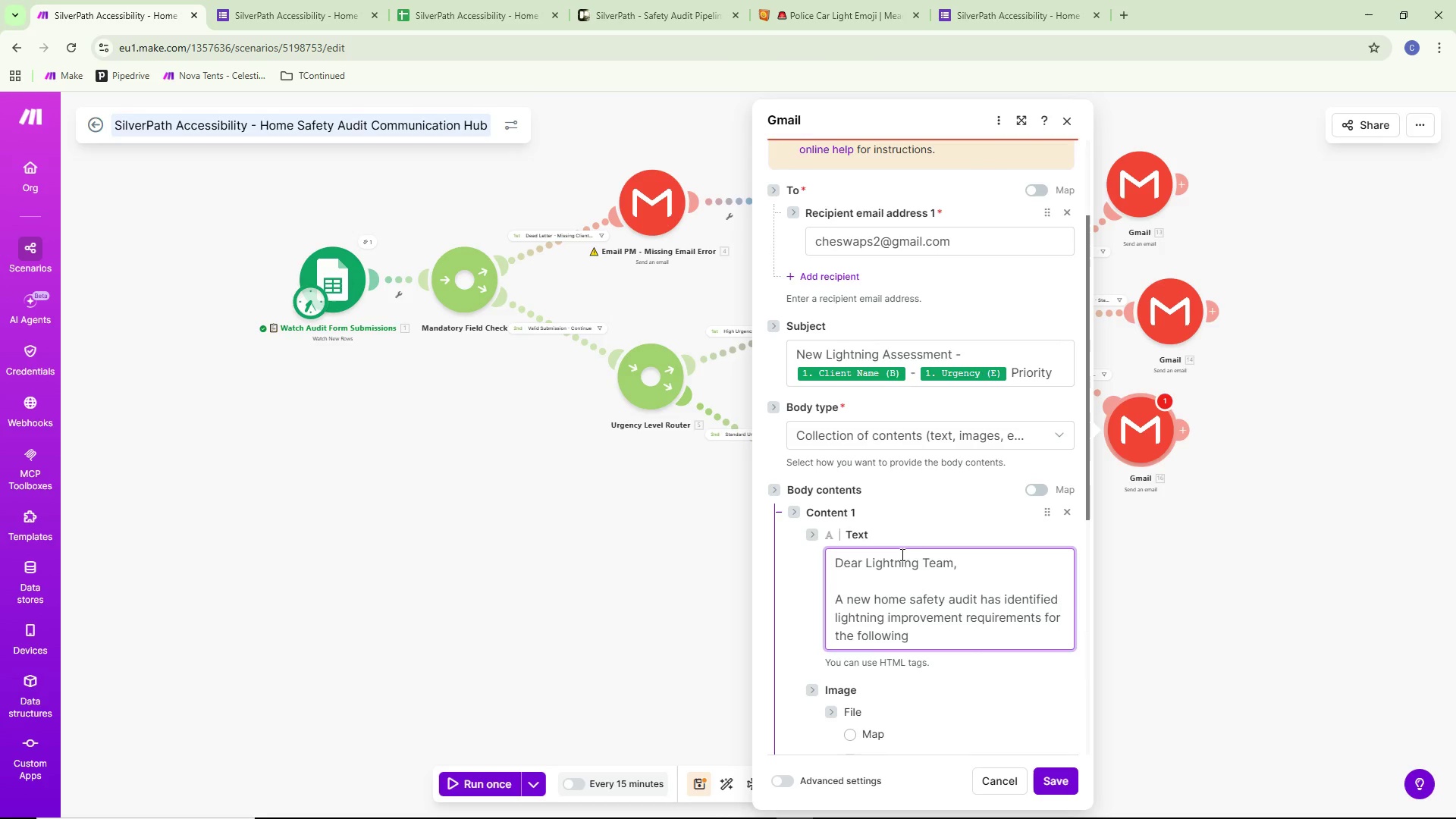 
wait(6.58)
 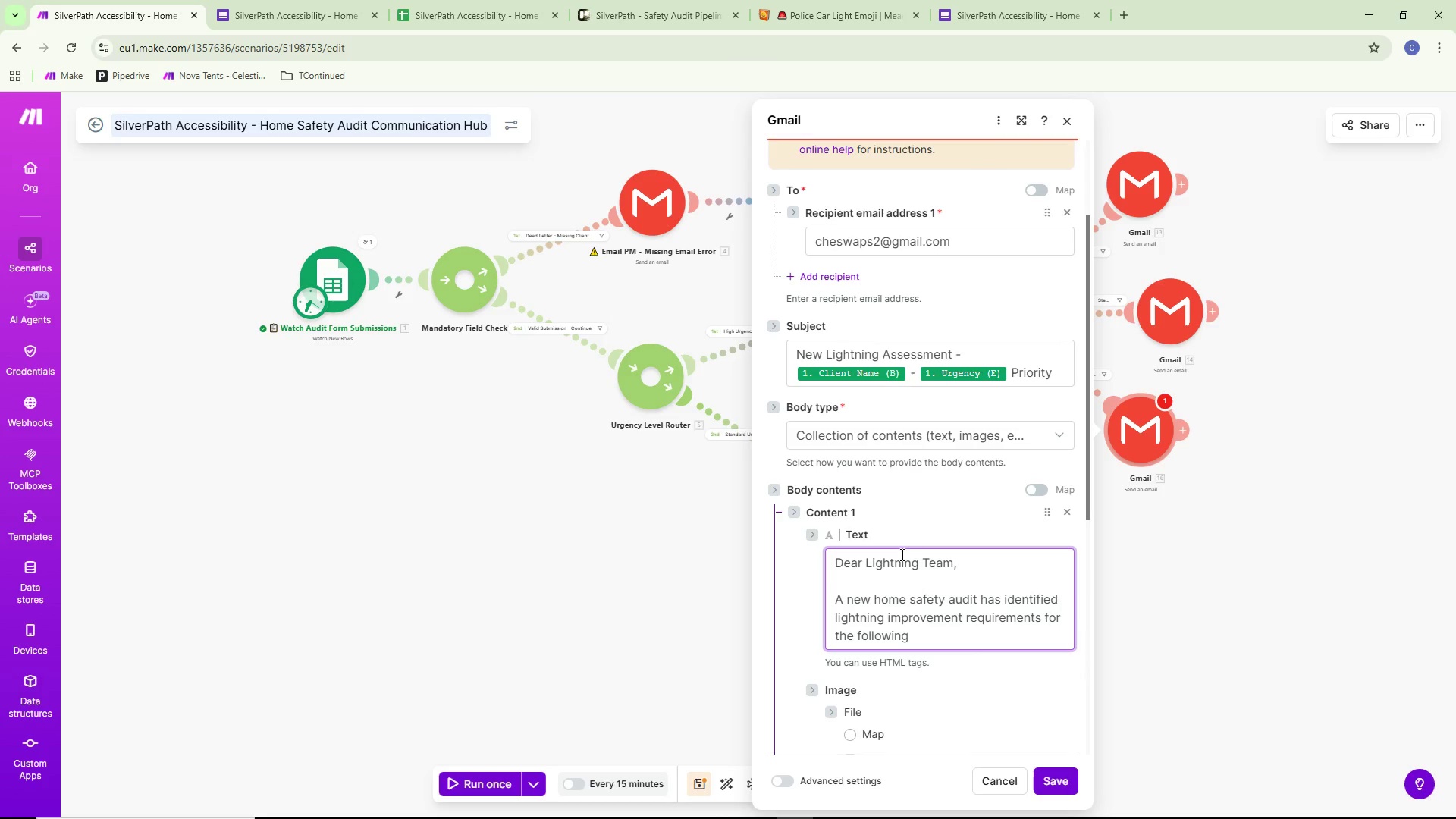 
key(Space)
 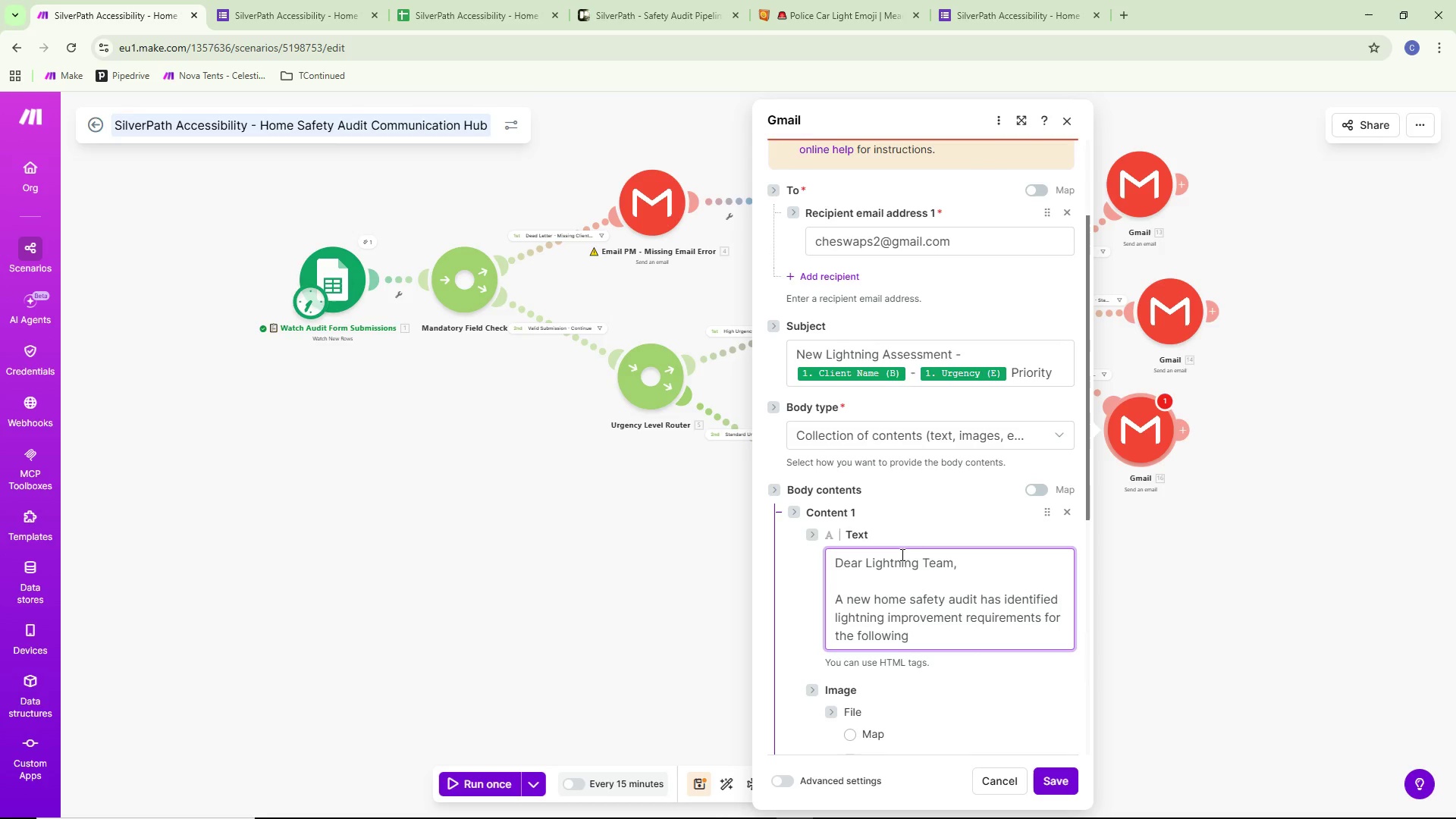 
wait(15.0)
 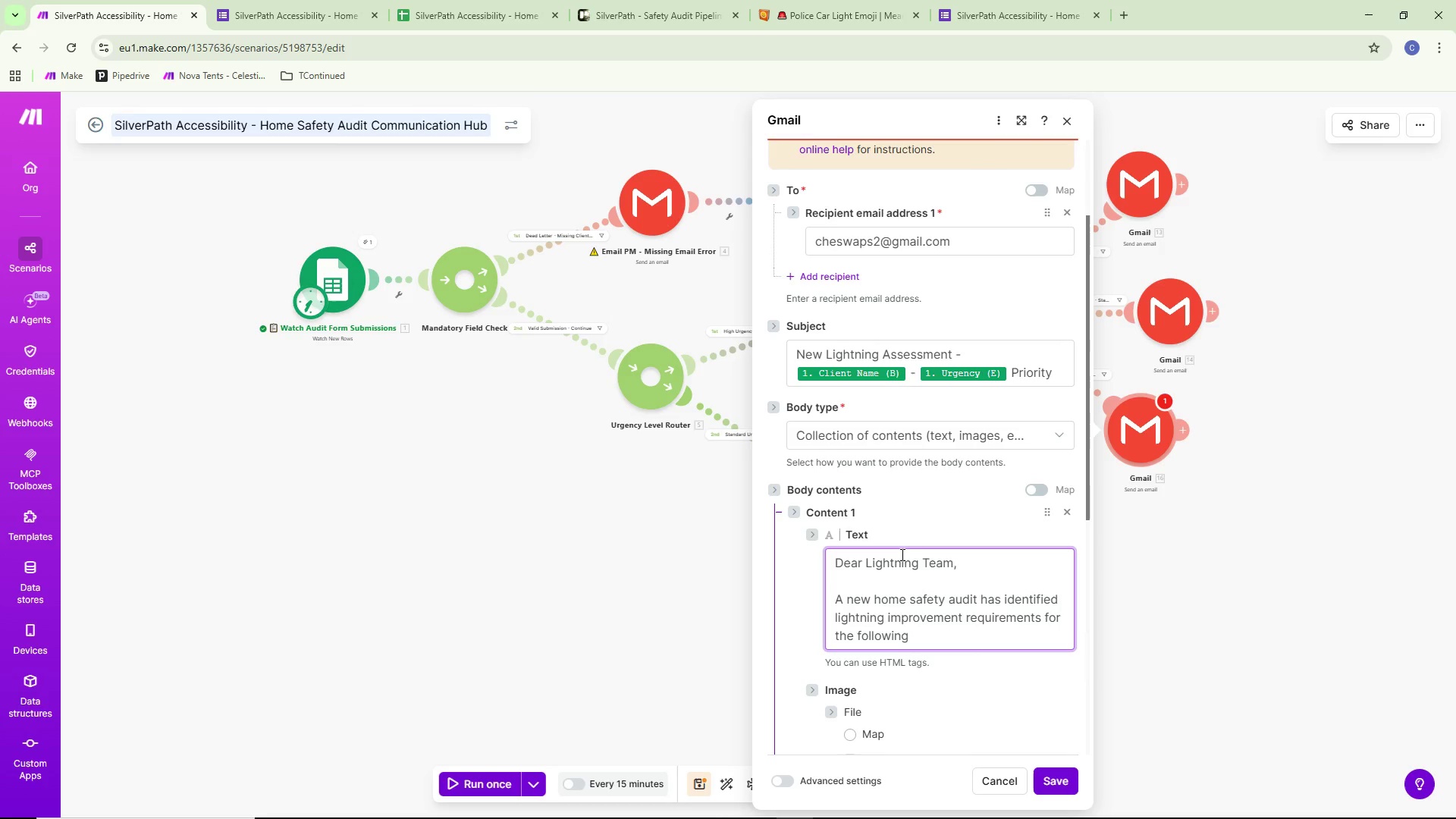 
type(client.)
 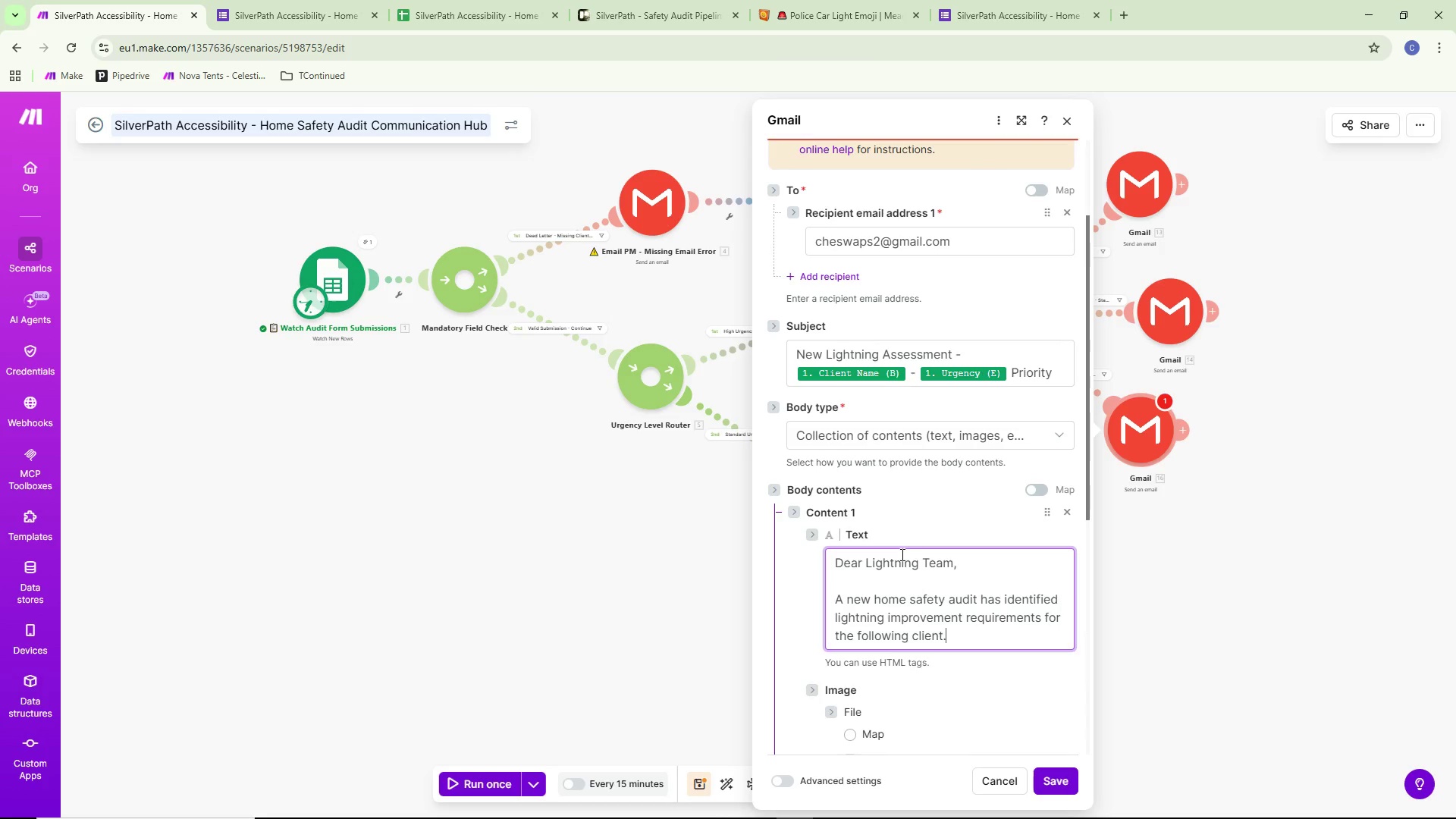 
key(Enter)
 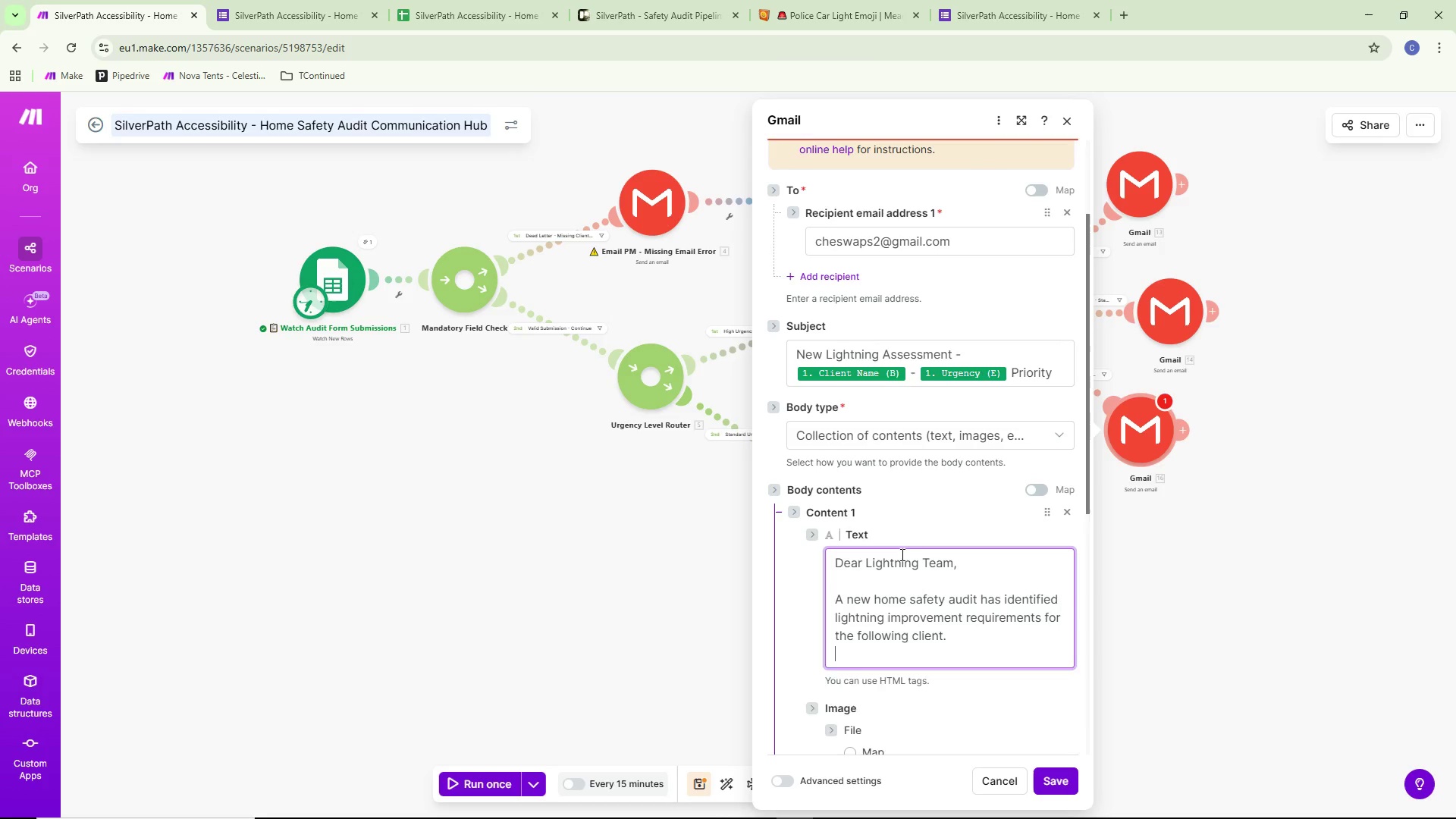 
key(Enter)
 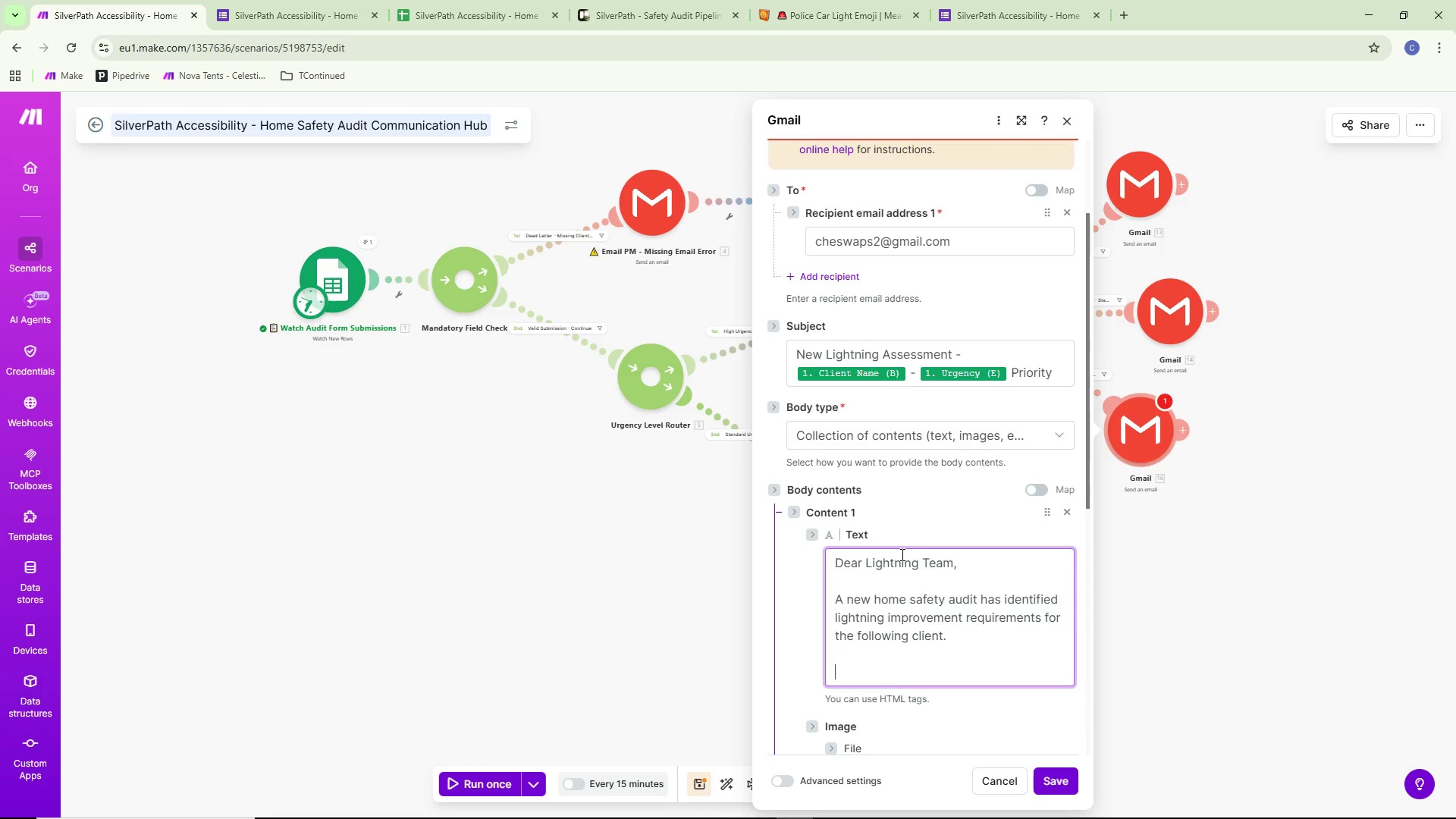 
wait(6.08)
 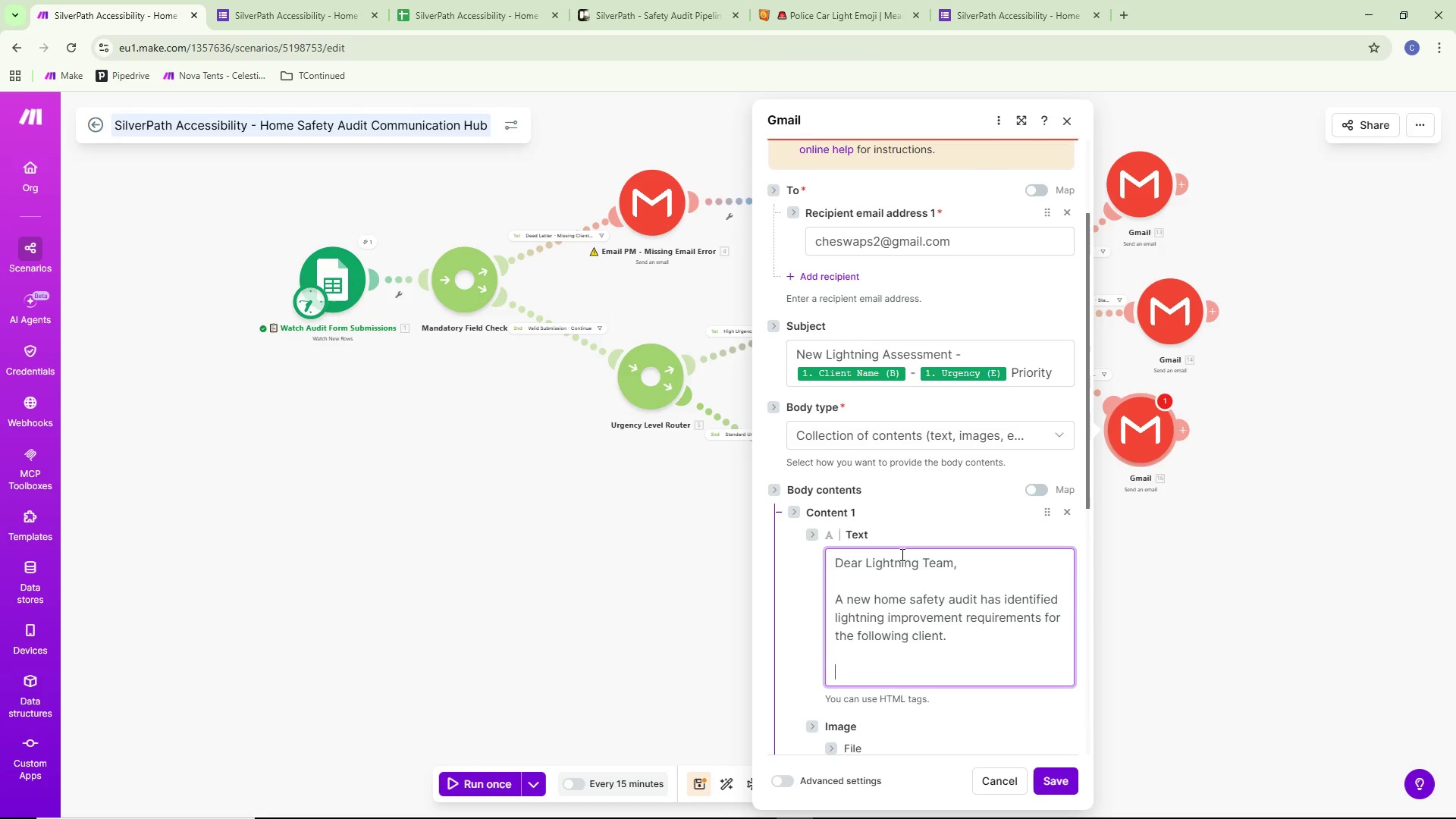 
type(CLIENT DETAILS:)
 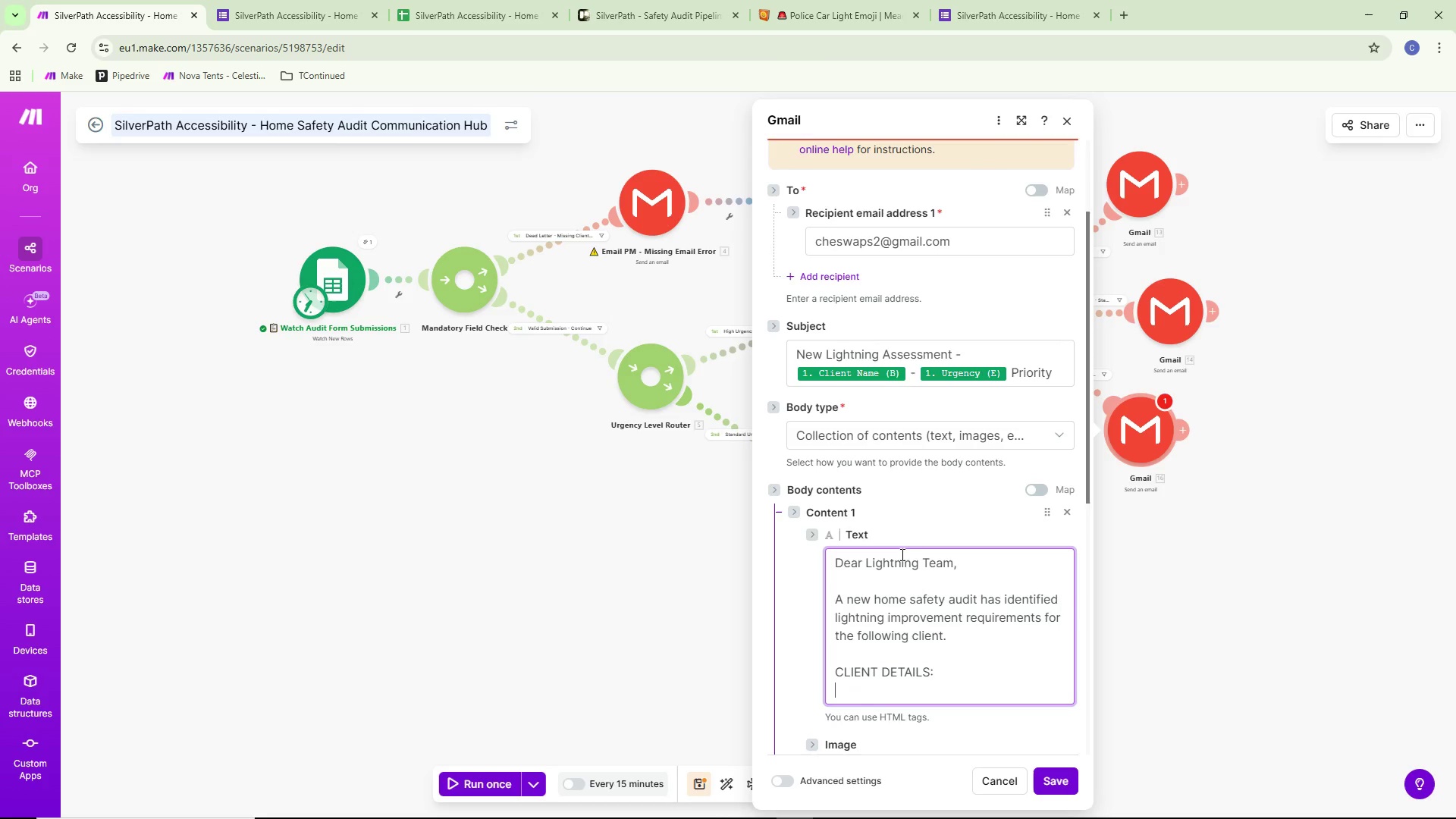 
key(Enter)
 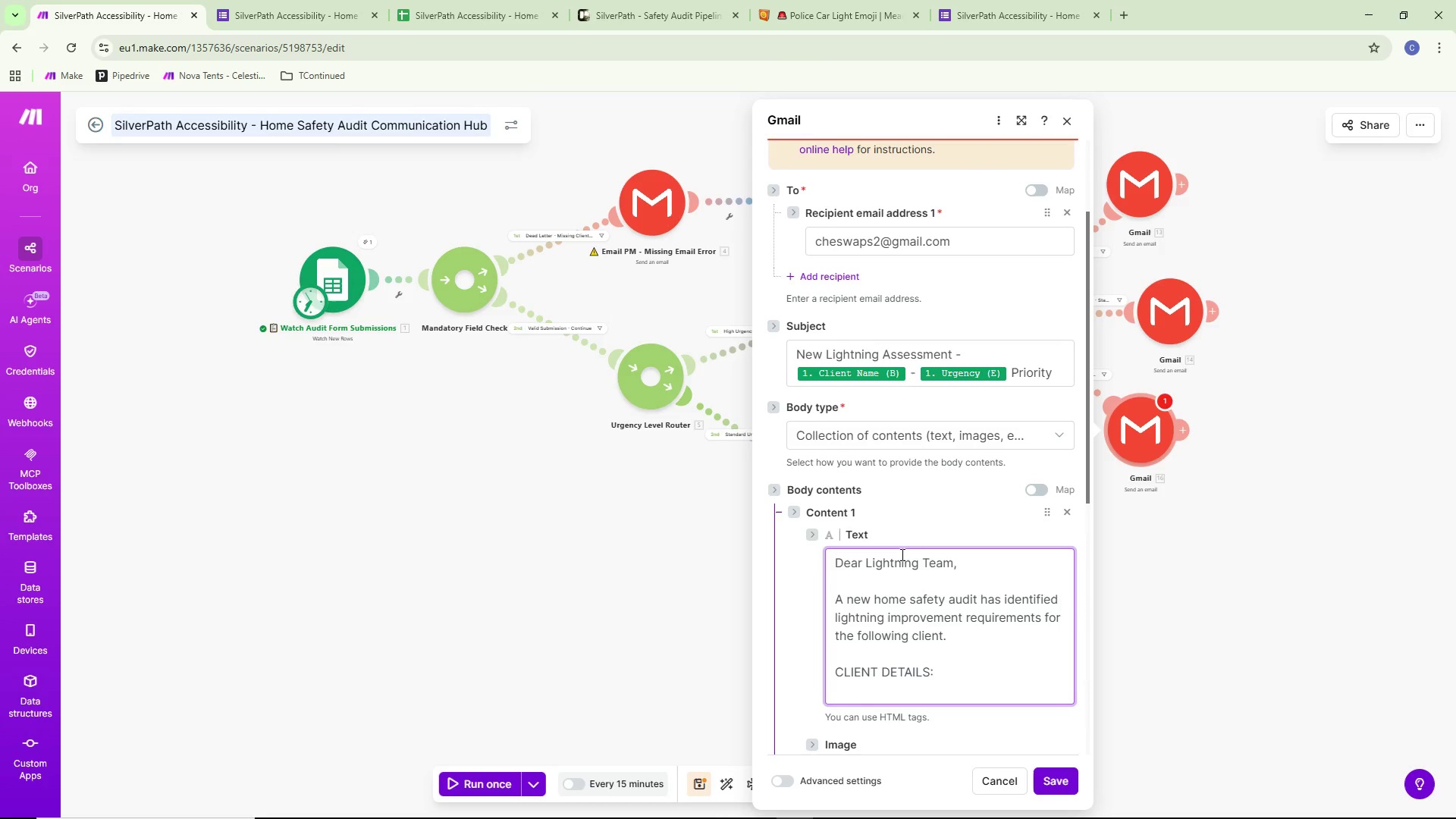 
type(Name:)
 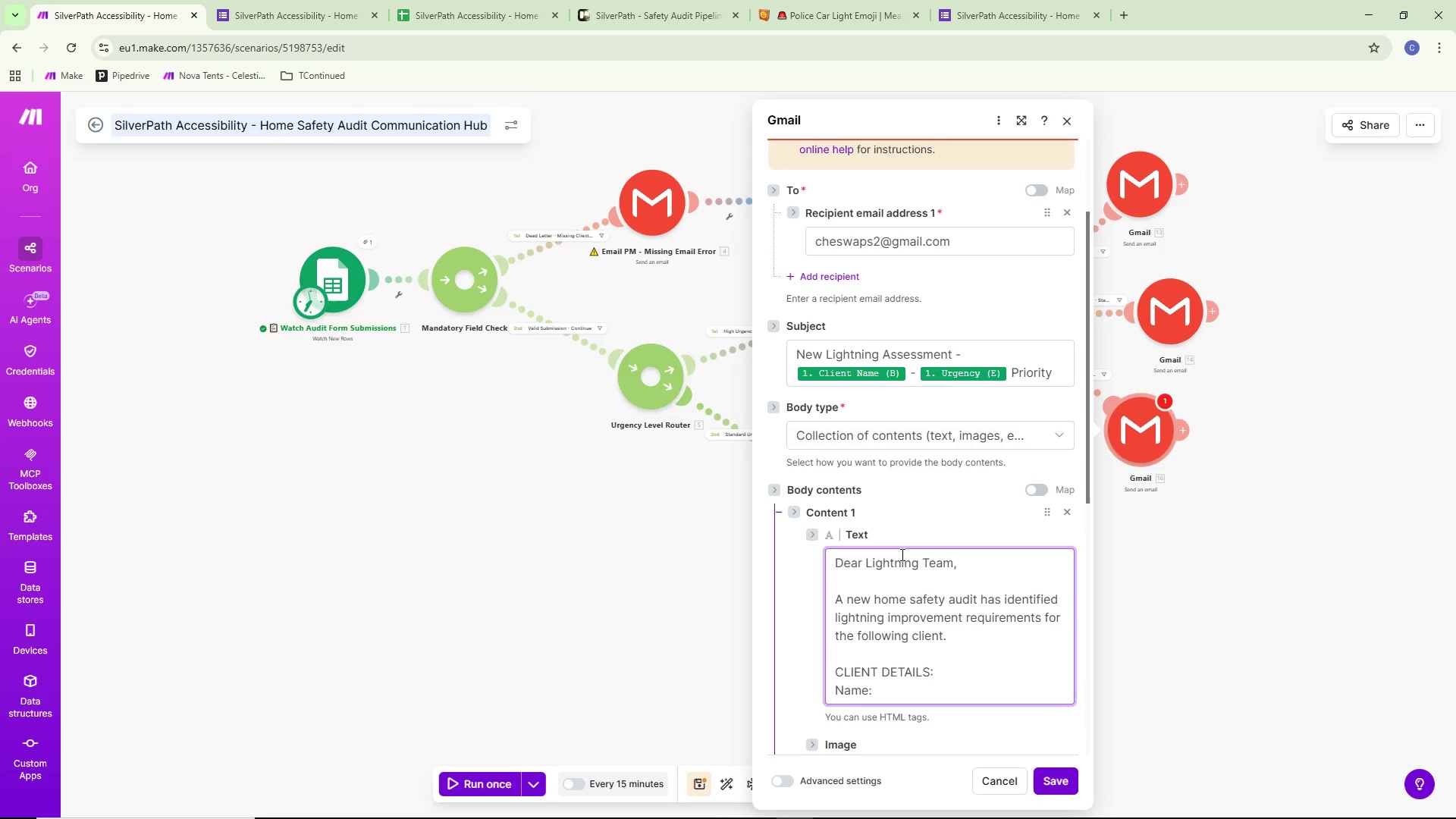 
key(Enter)
 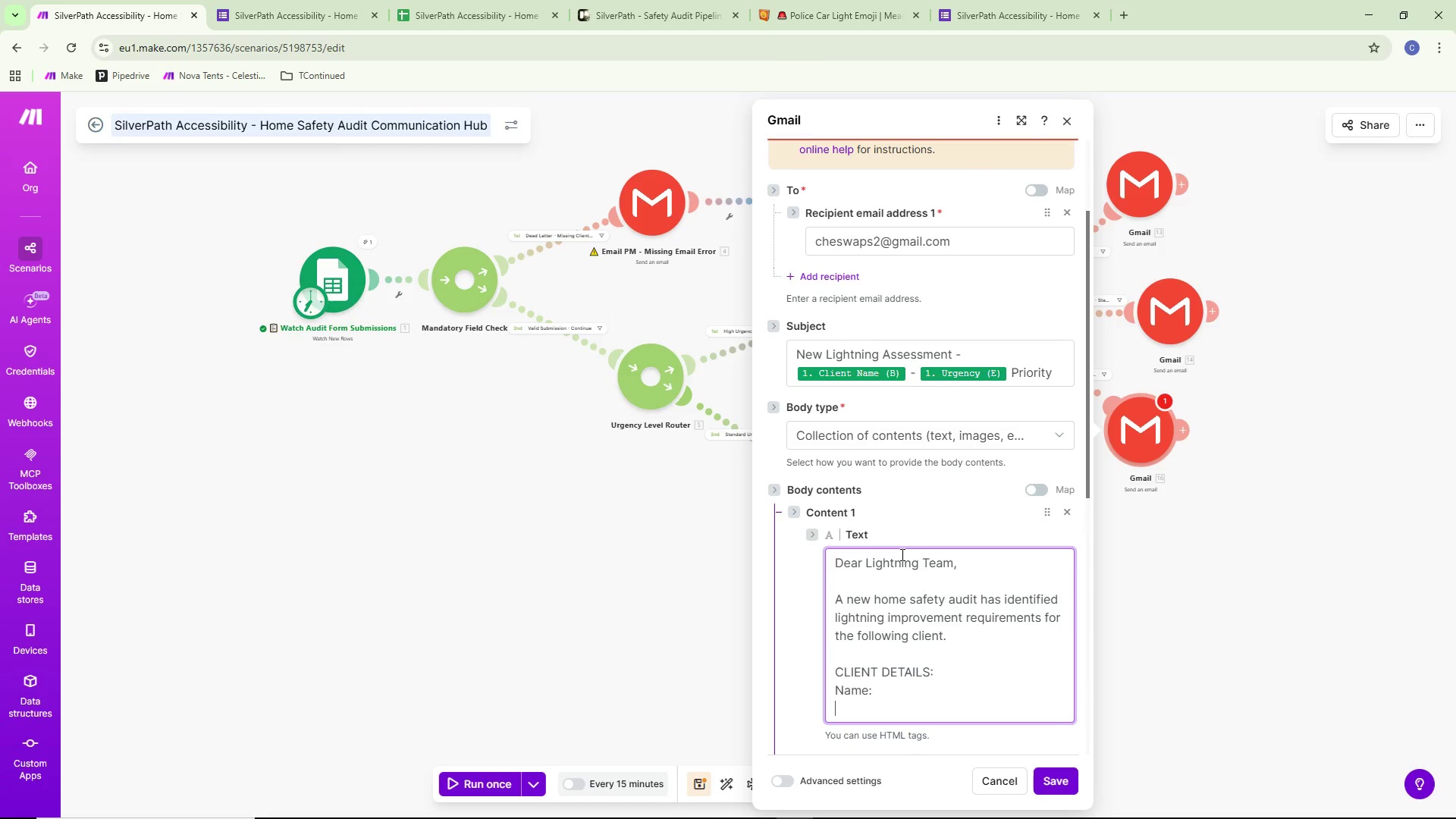 
type(Email:)
 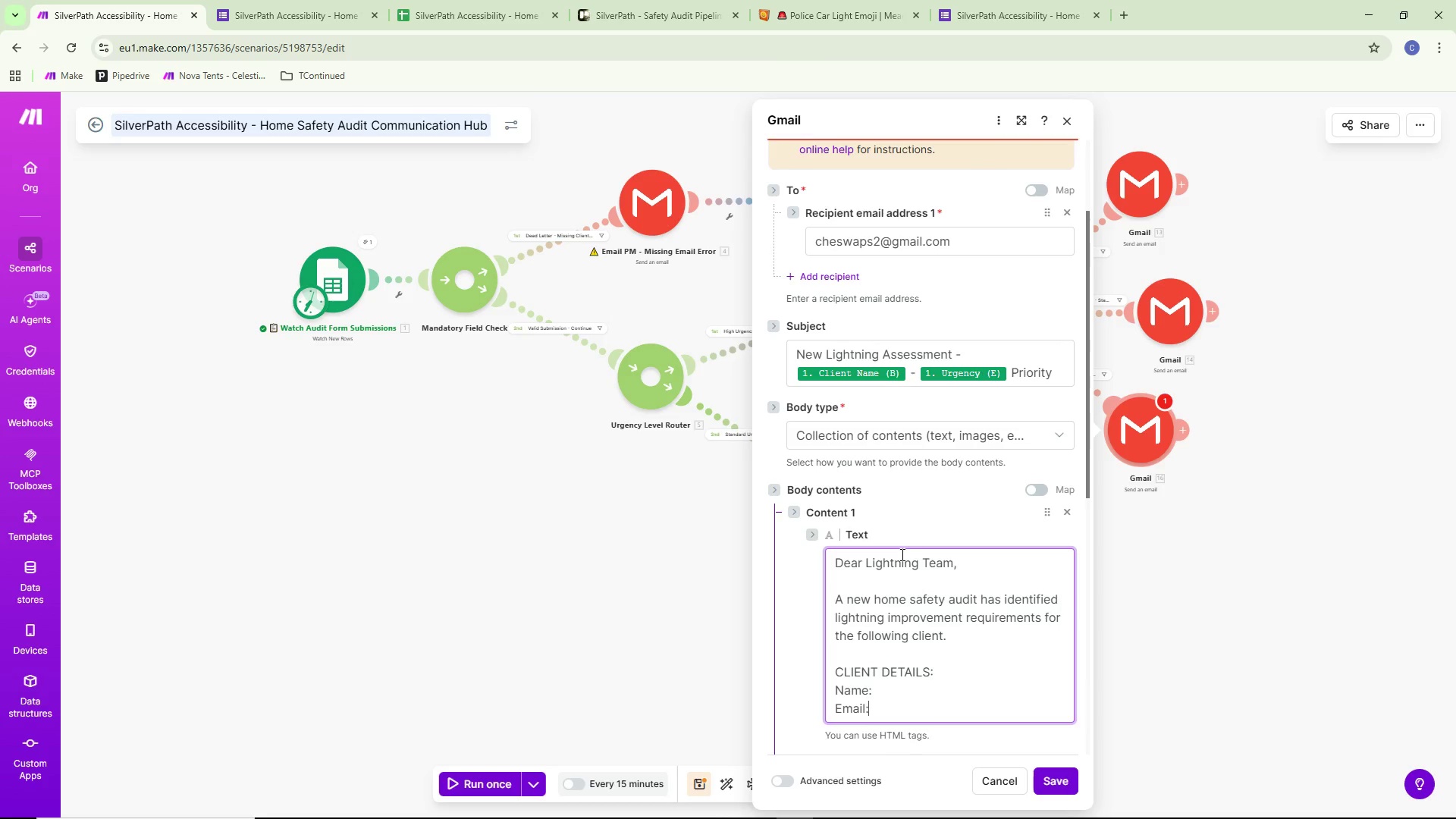 
key(Enter)
 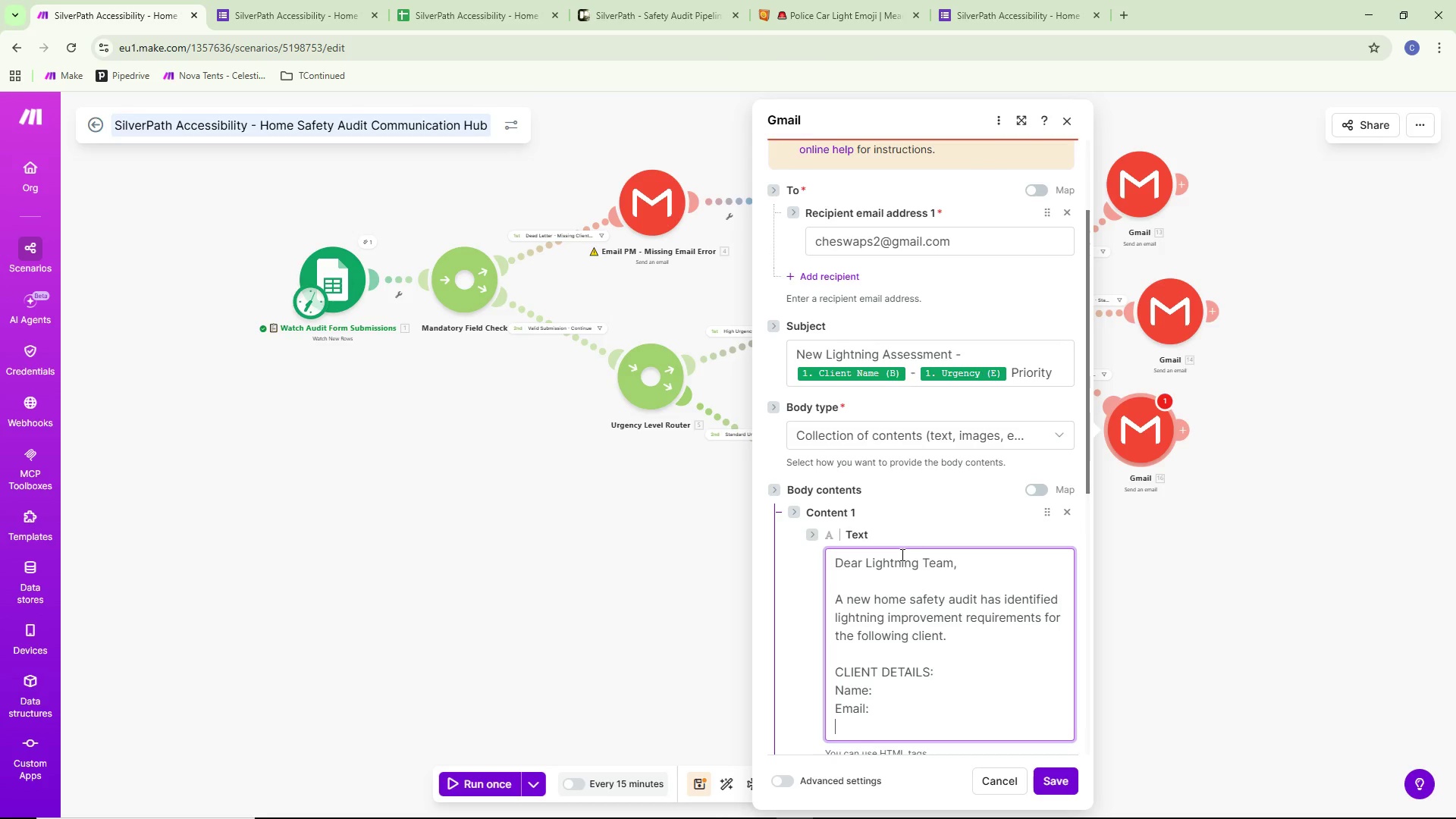 
type(Primary Concern:)
 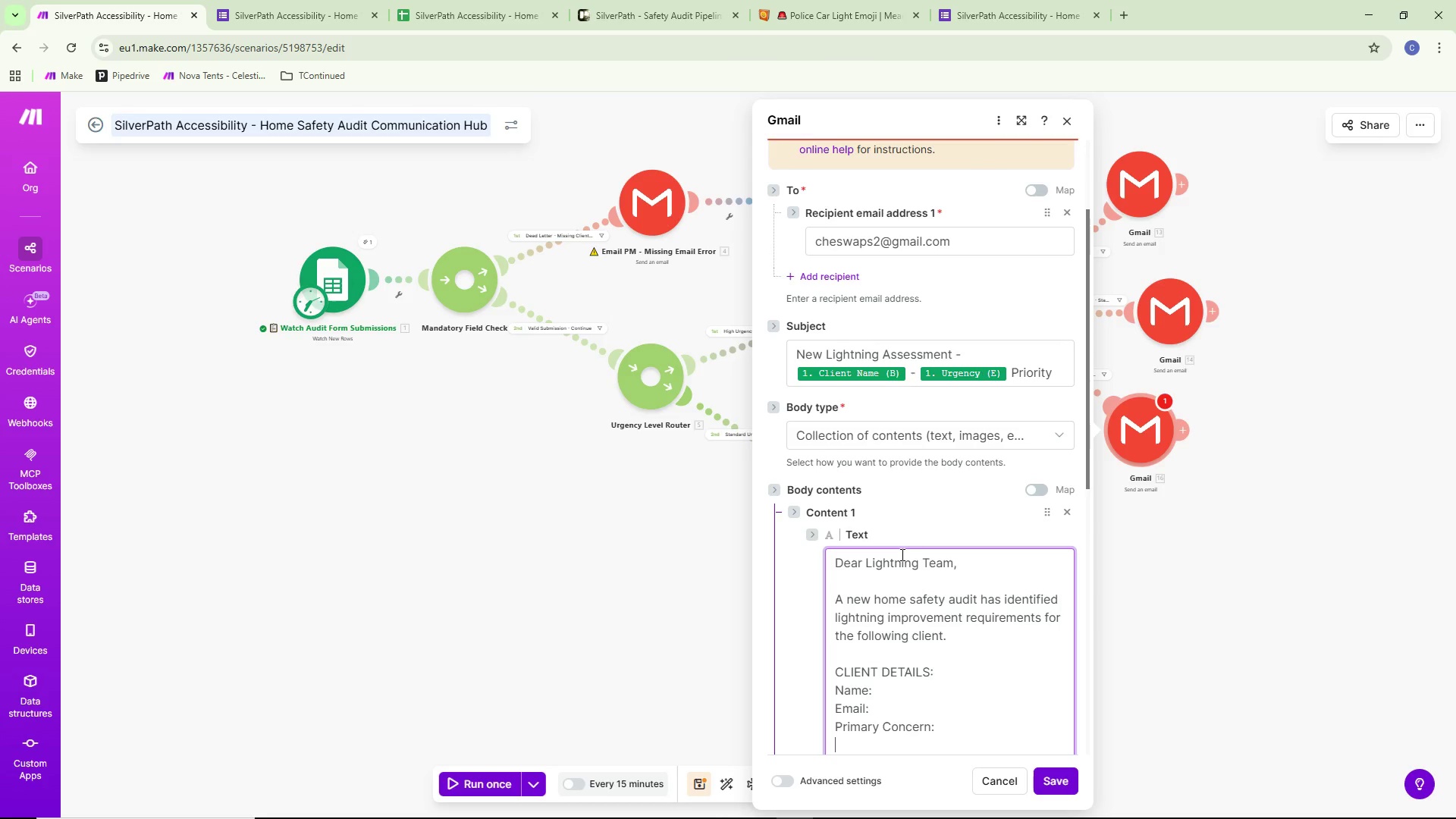 
 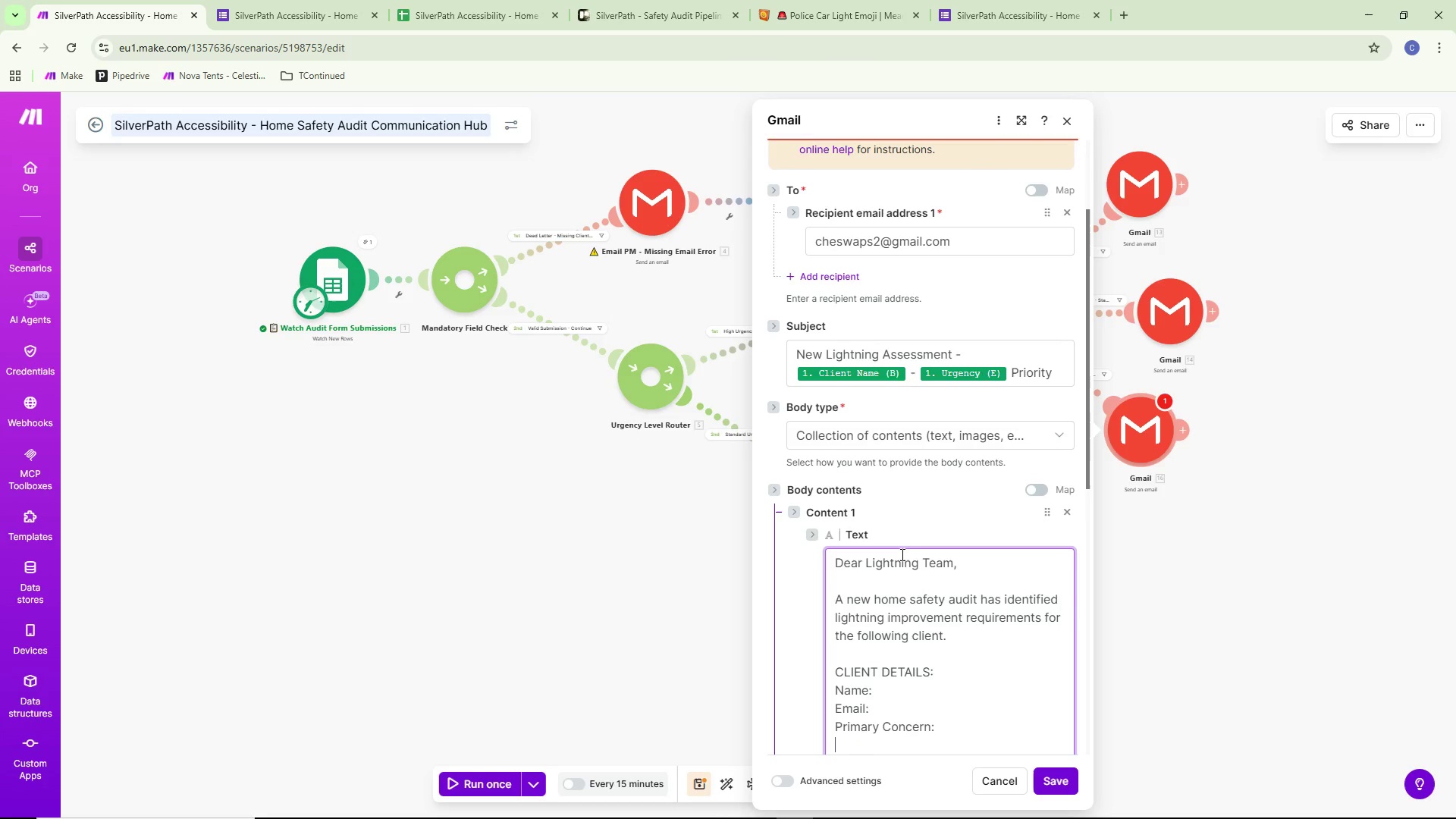 
key(Enter)
 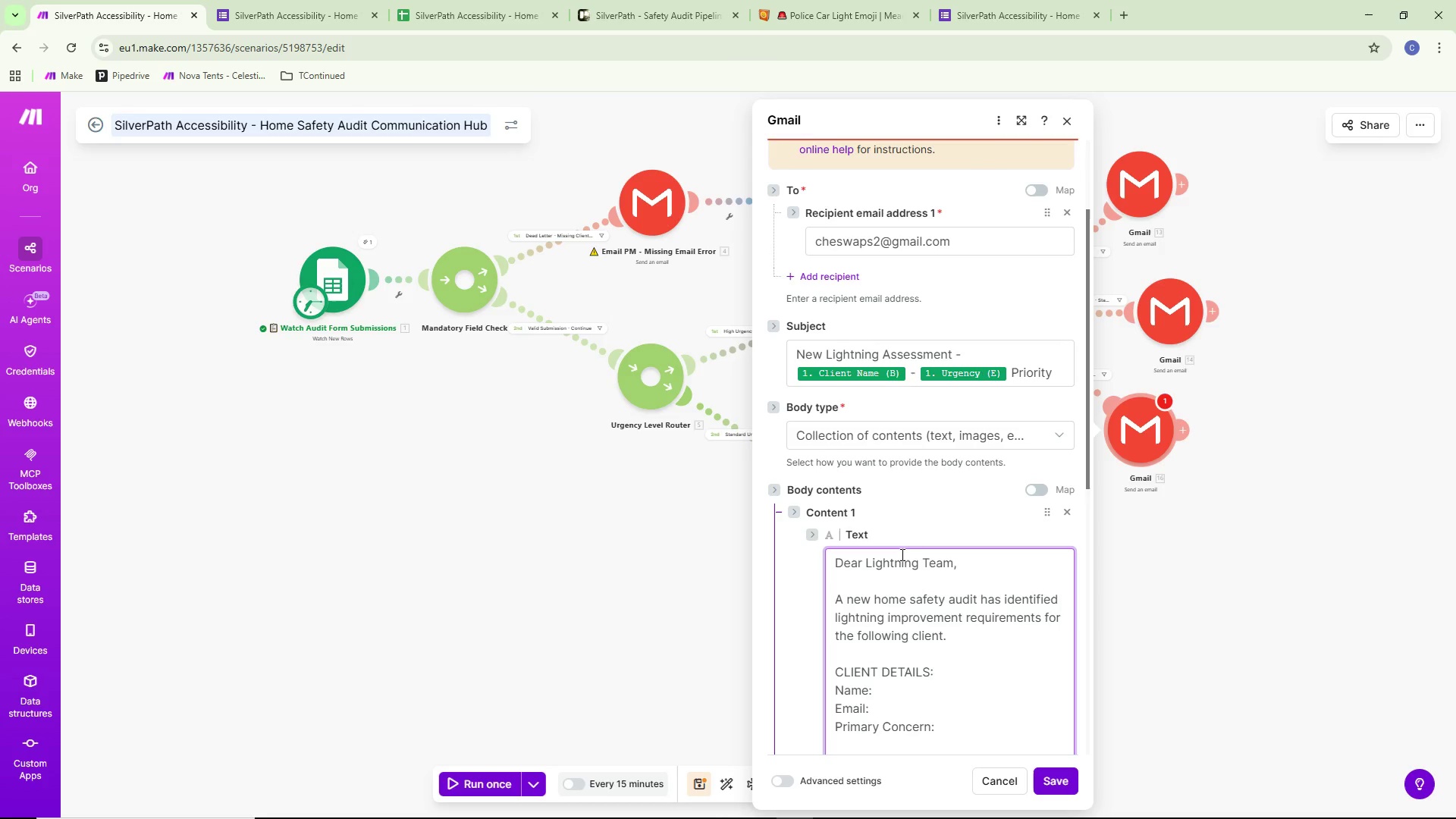 
type(Urgency:)
 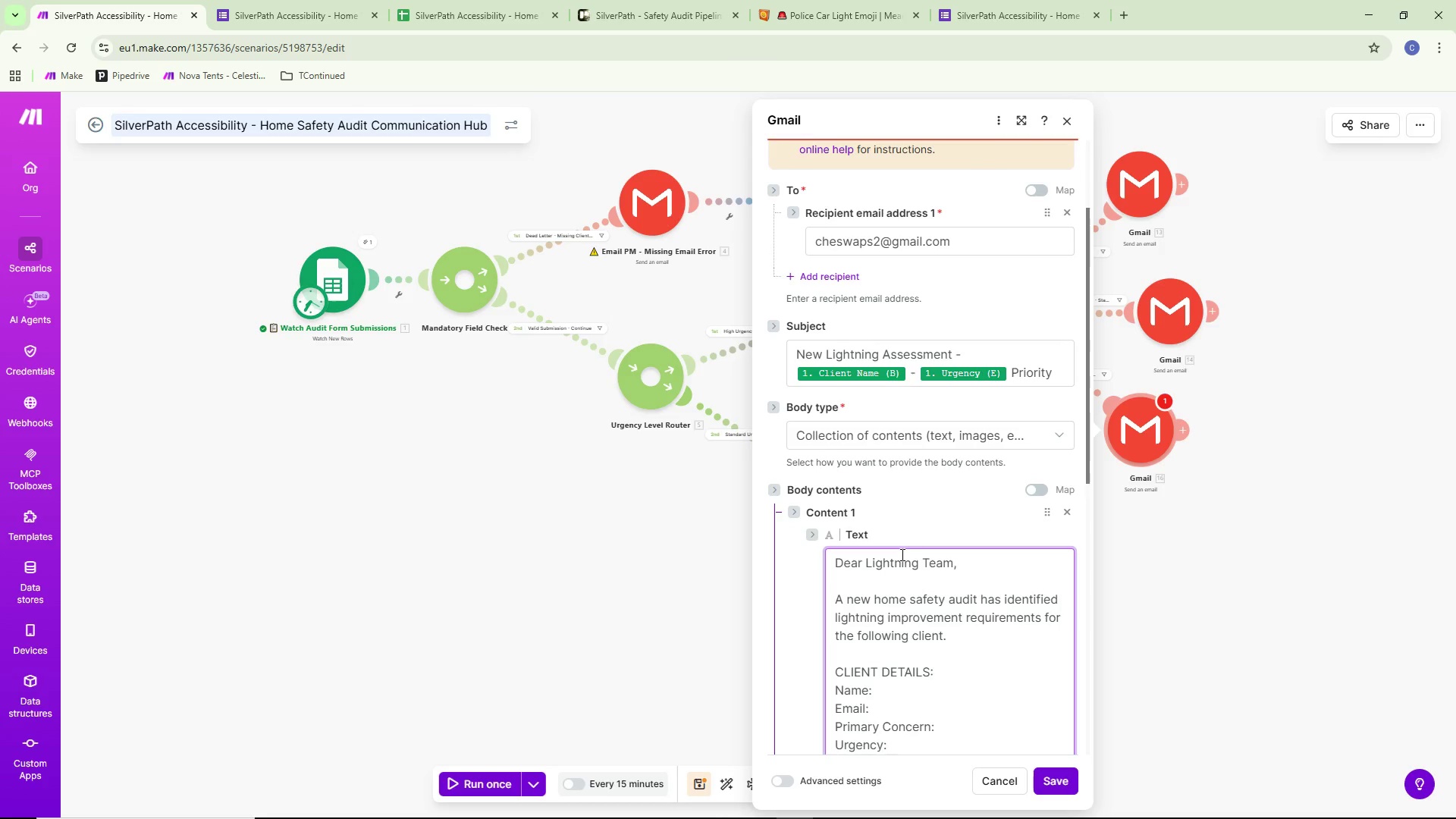 
 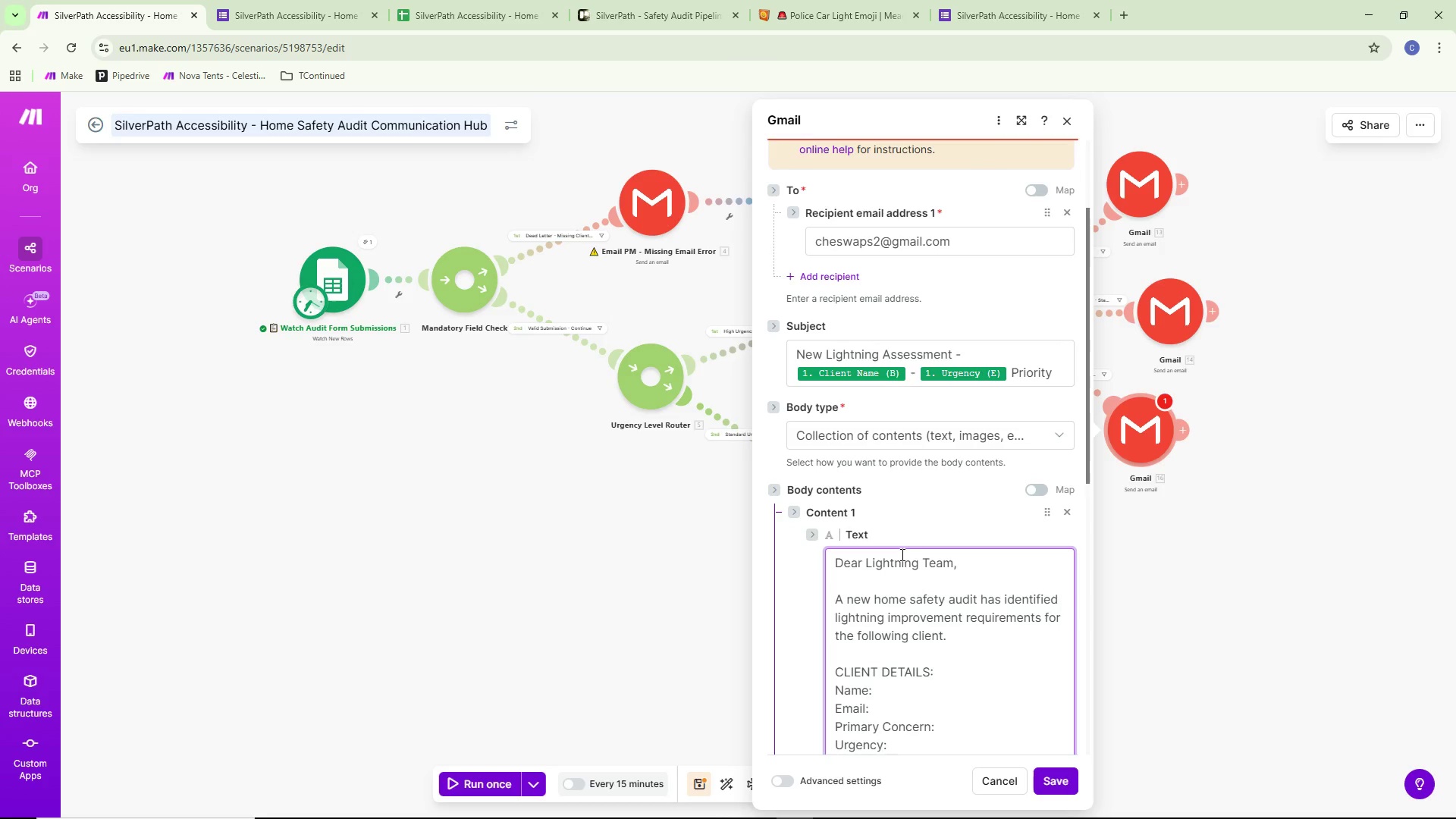 
key(Enter)
 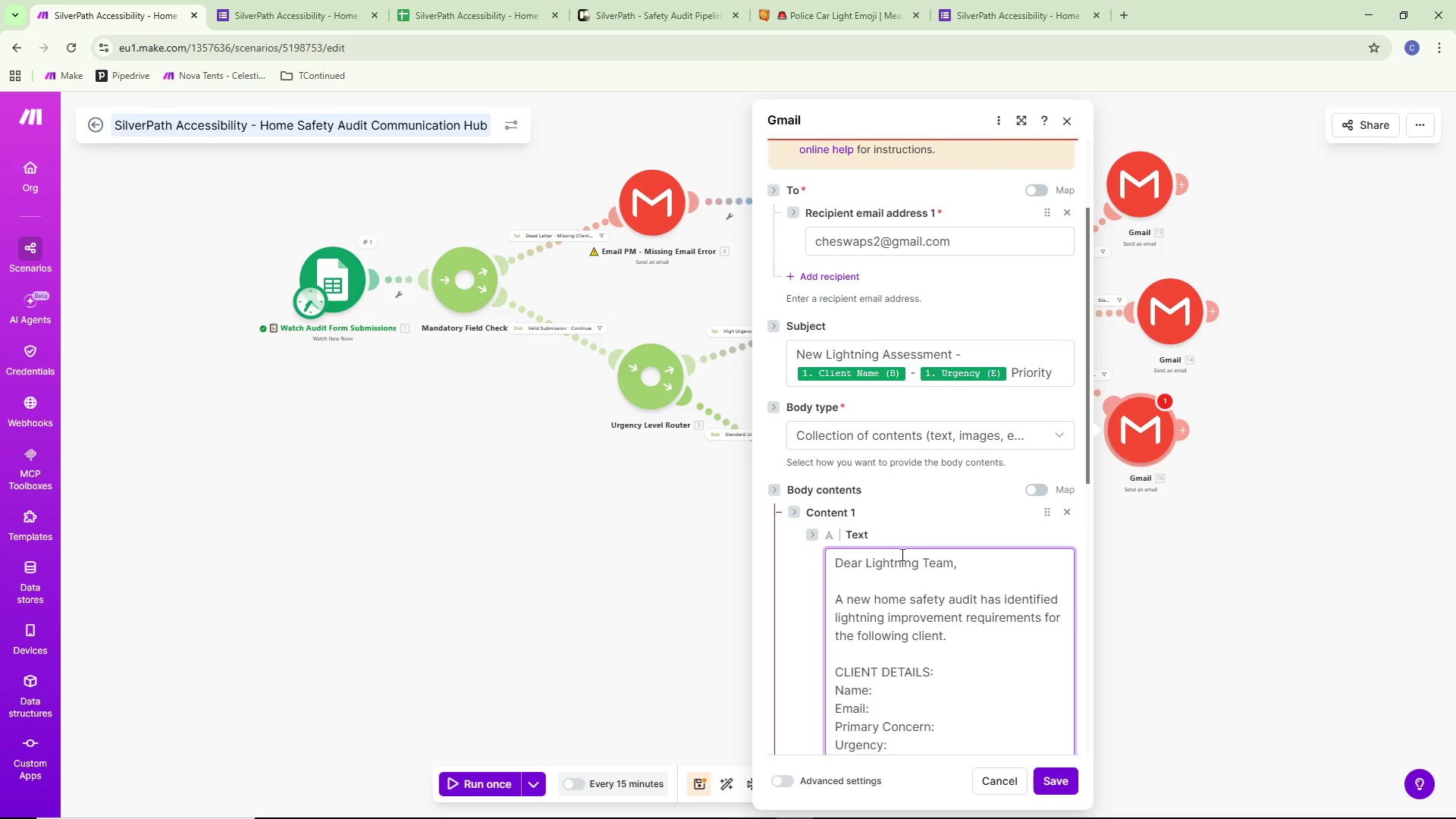 
type(Audit Date:)
 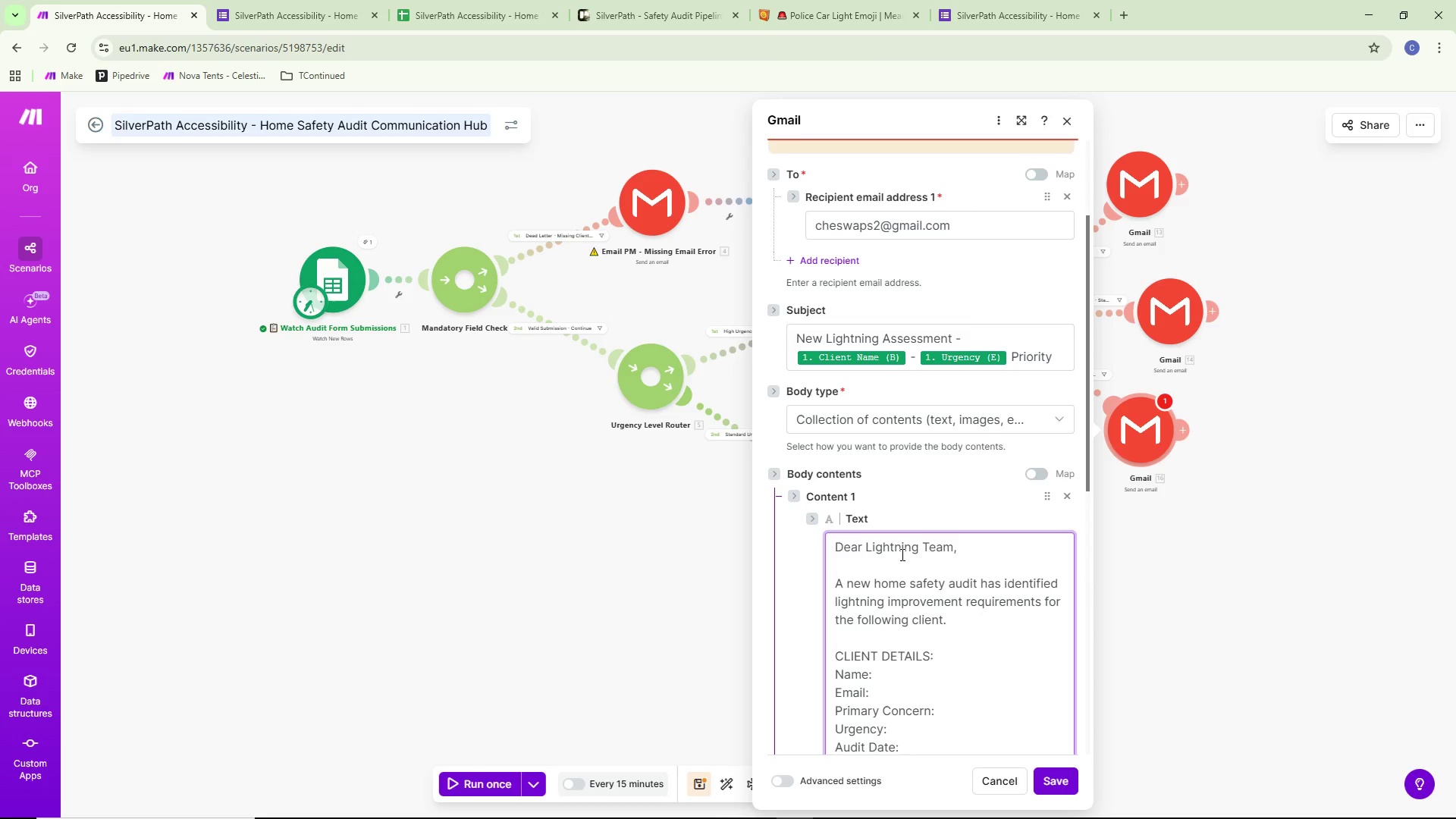 
key(Enter)
 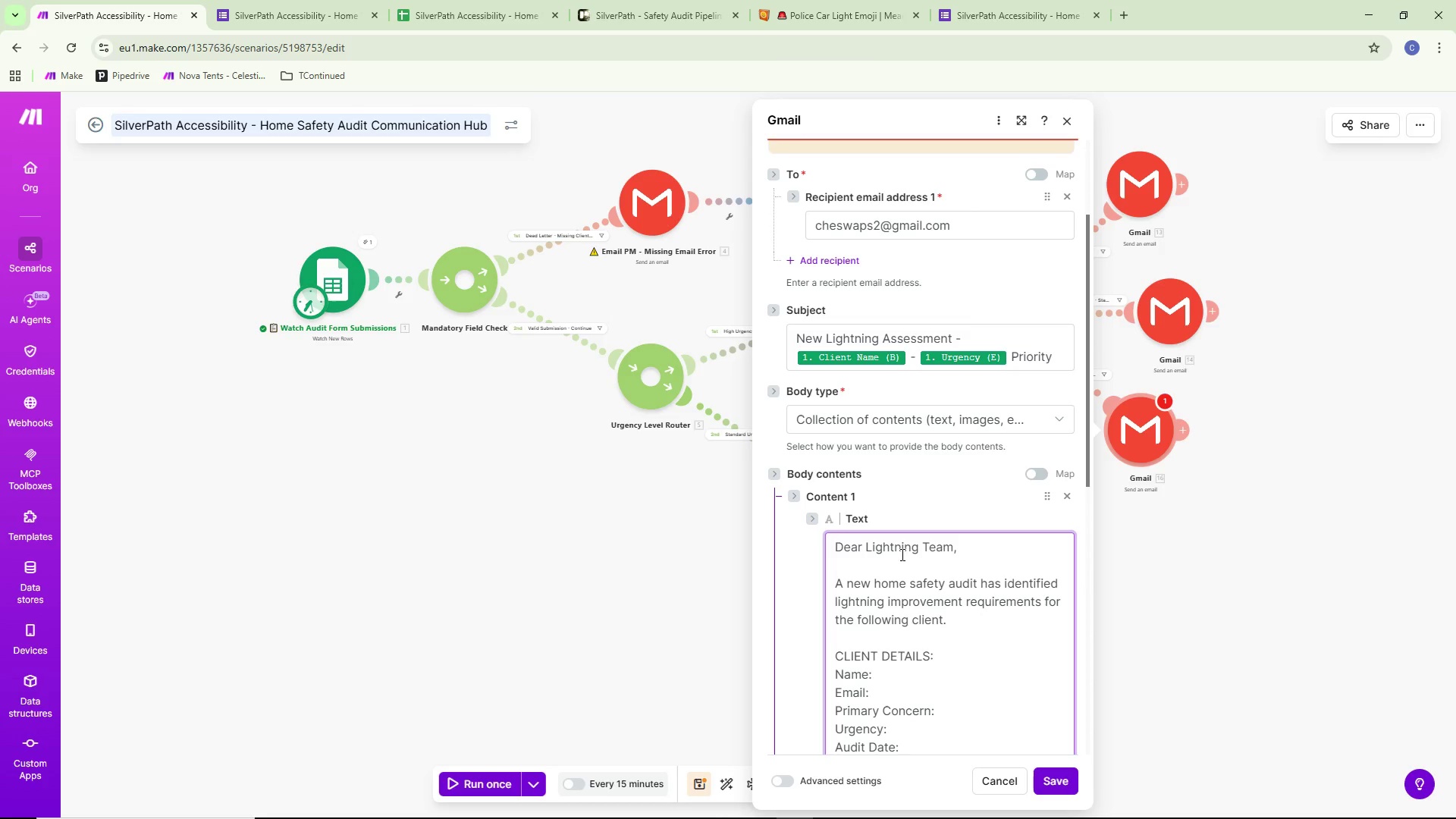 
type(Auditor:)
 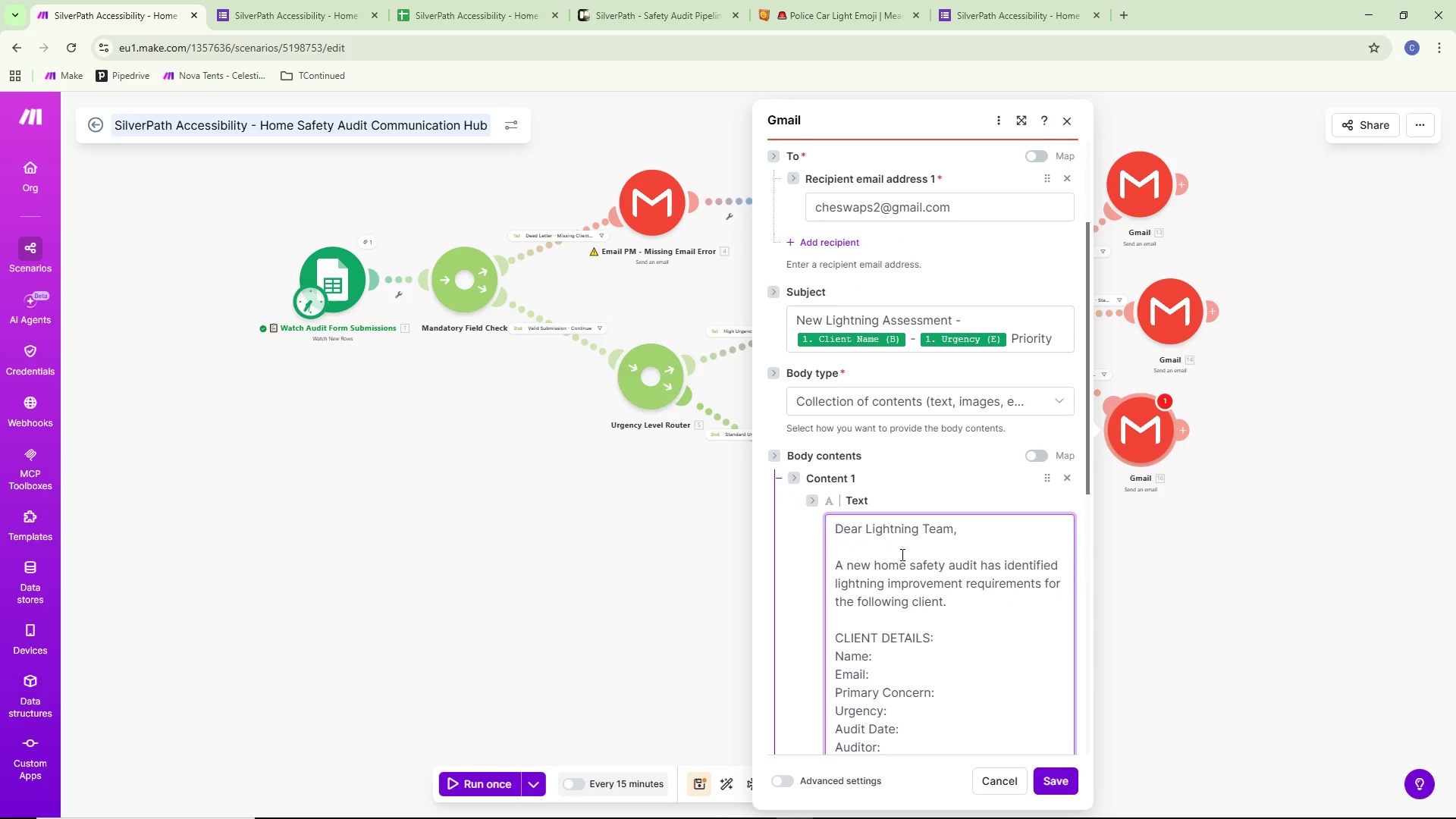 
key(Enter)
 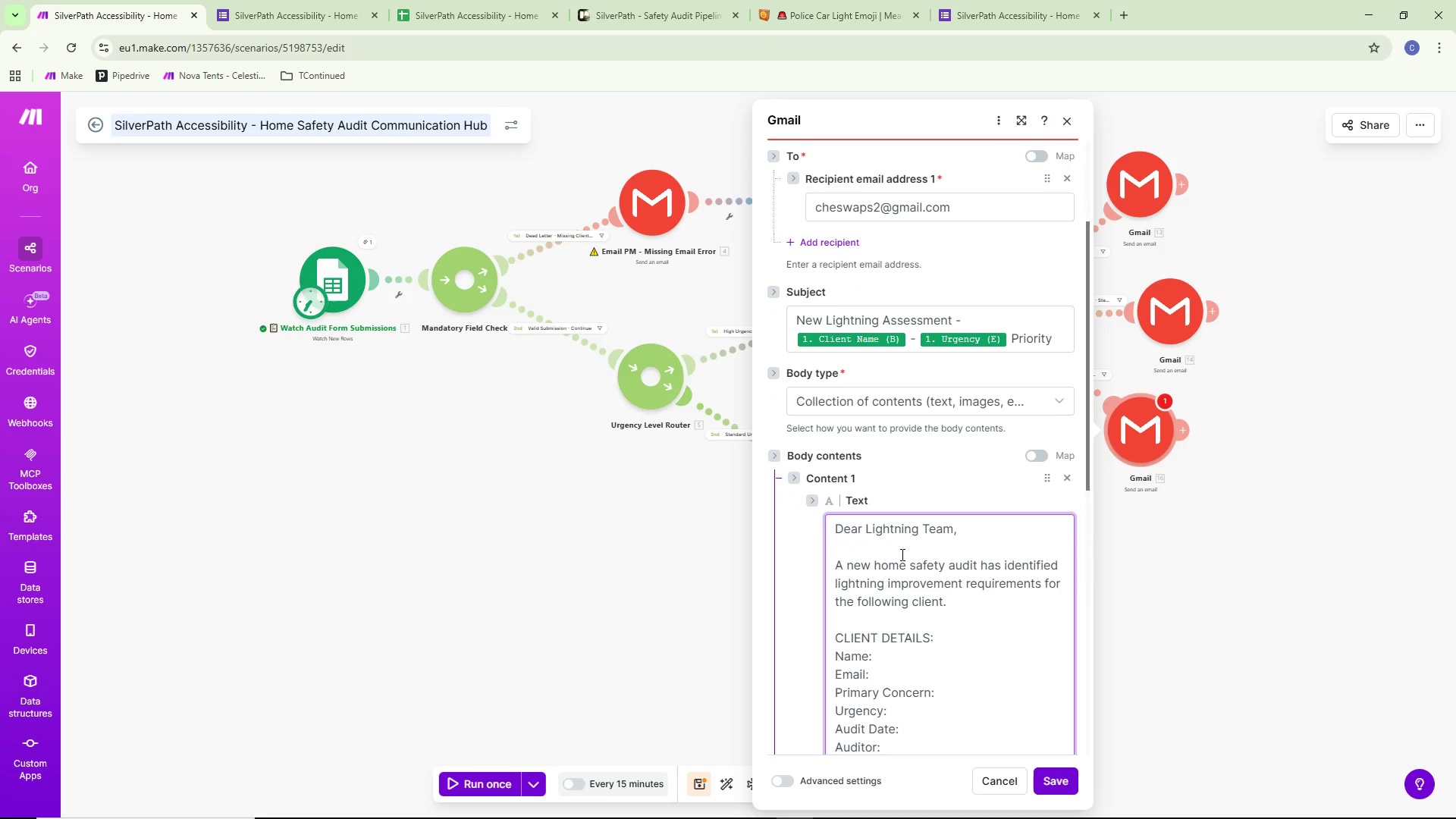 
scroll: coordinate [930, 614], scroll_direction: down, amount: 5.0
 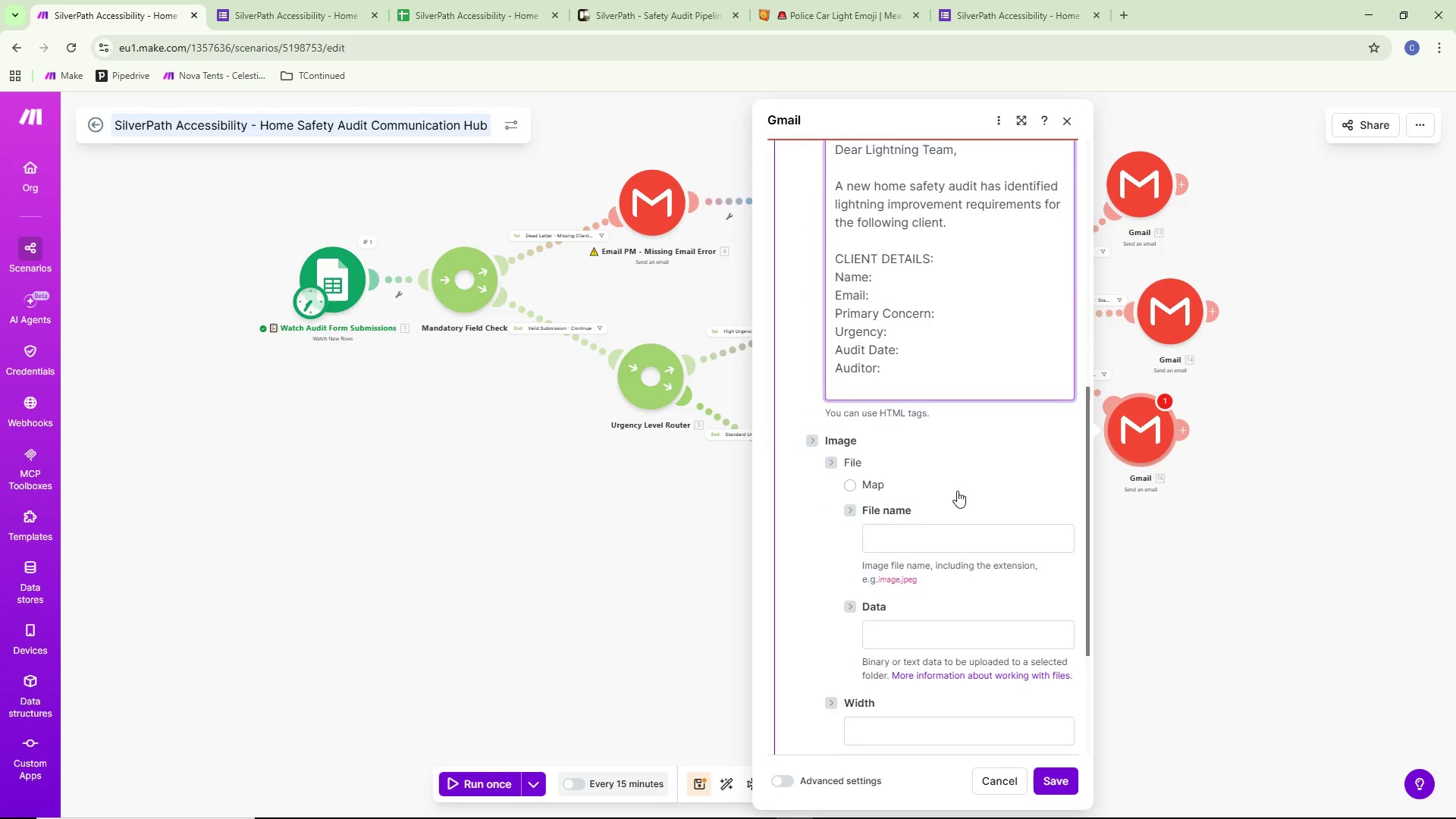 
key(Enter)
 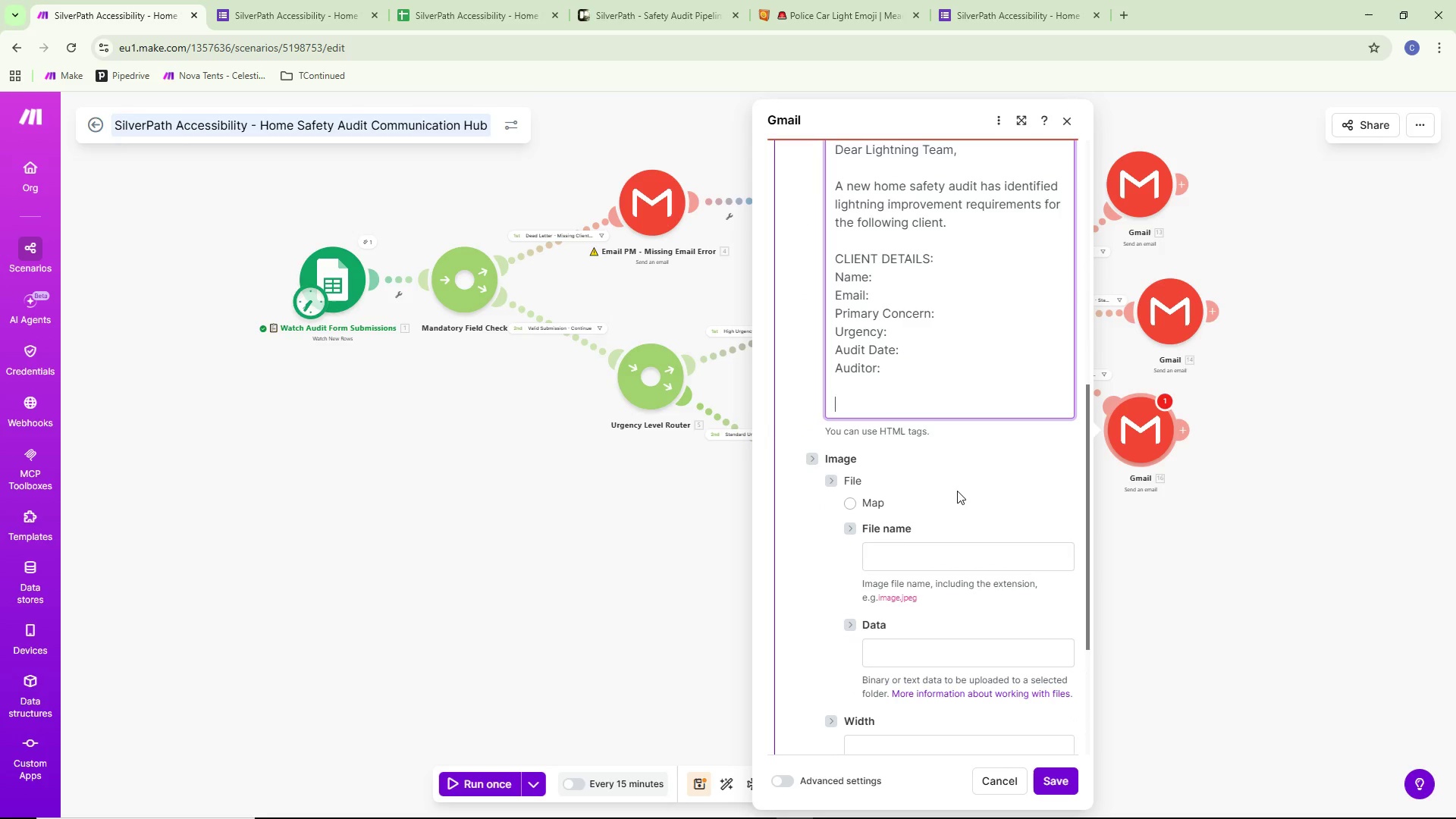 
type(AUDIT NOTES:)
 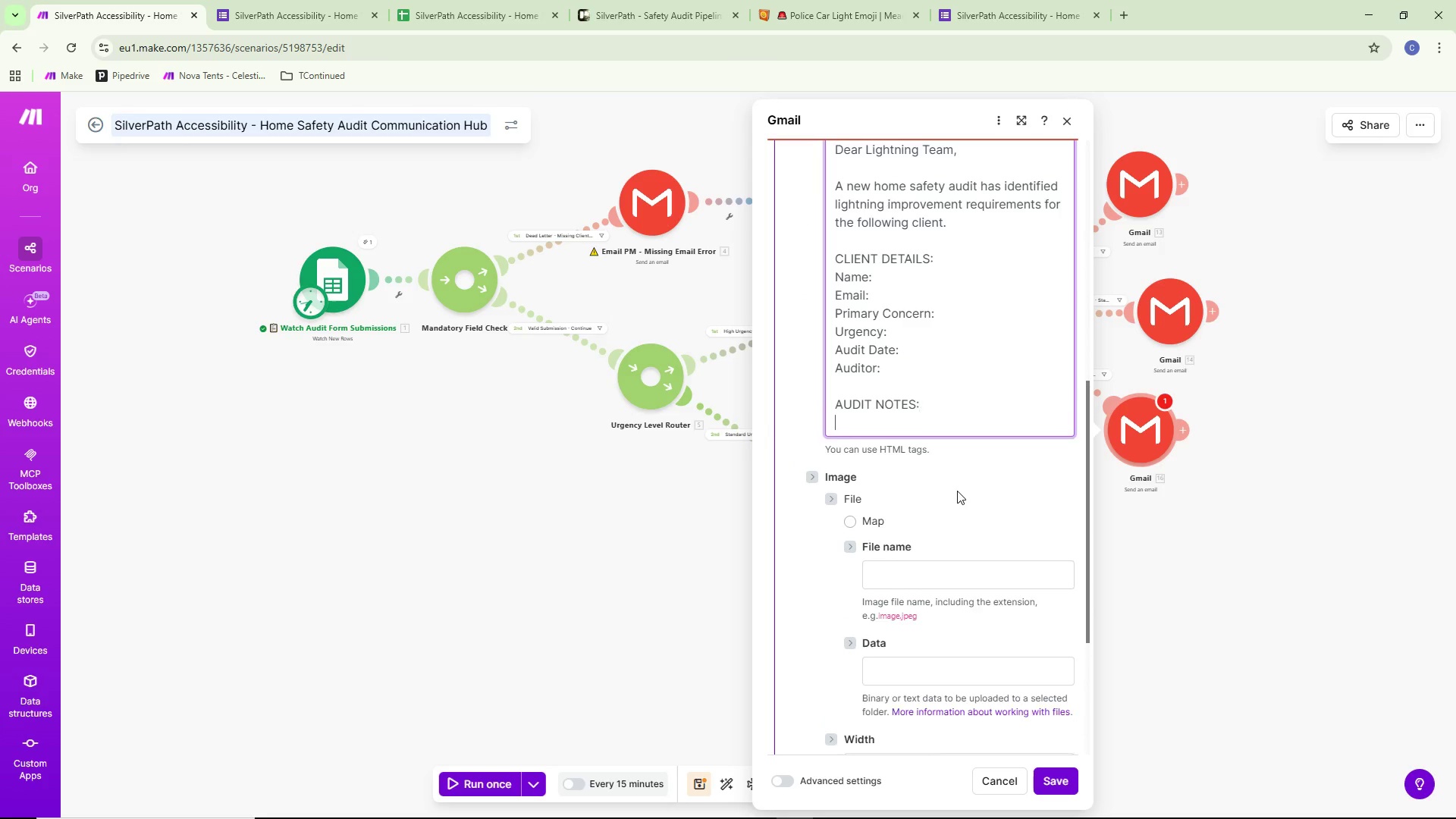 
key(Enter)
 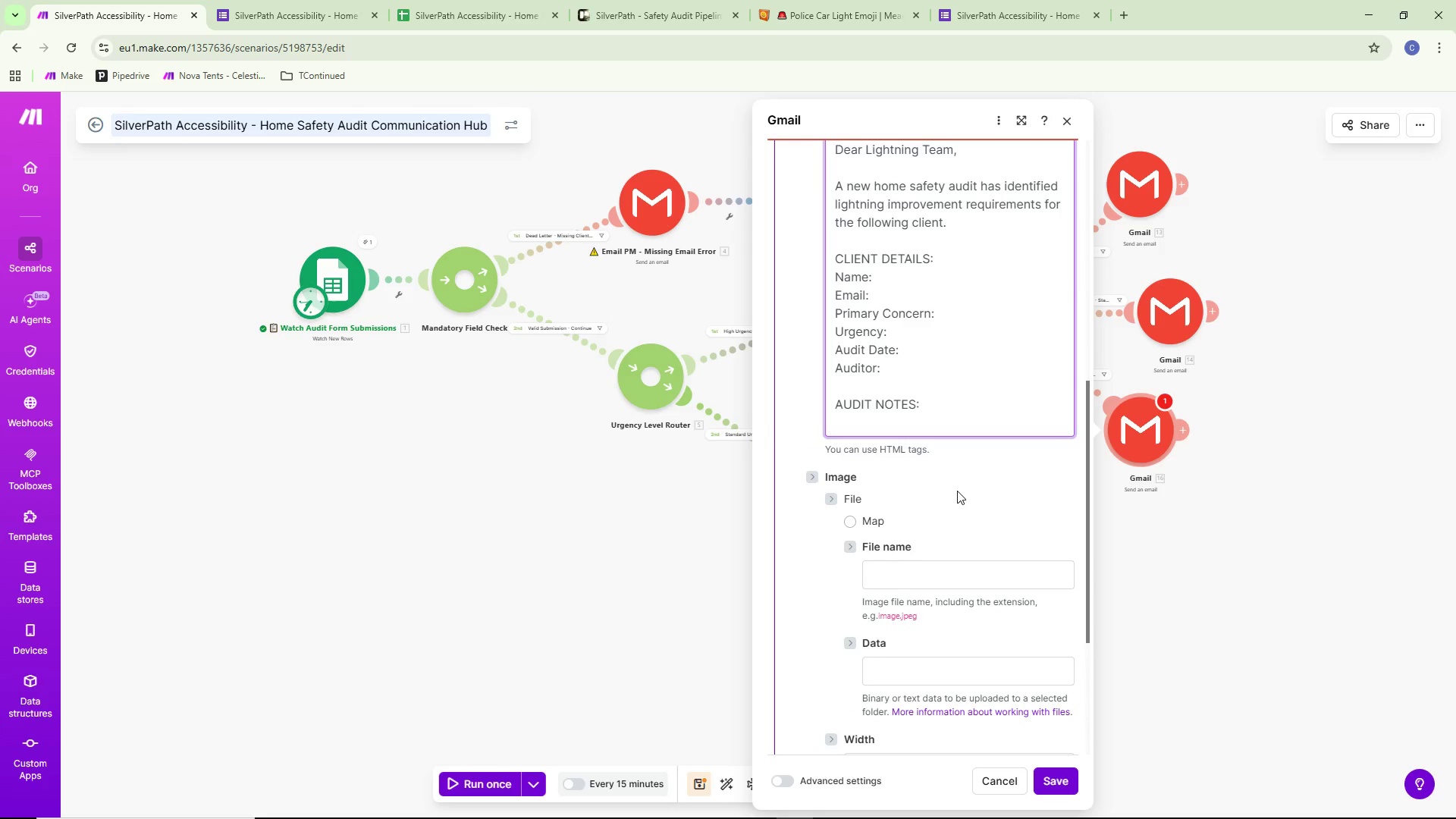 
key(Enter)
 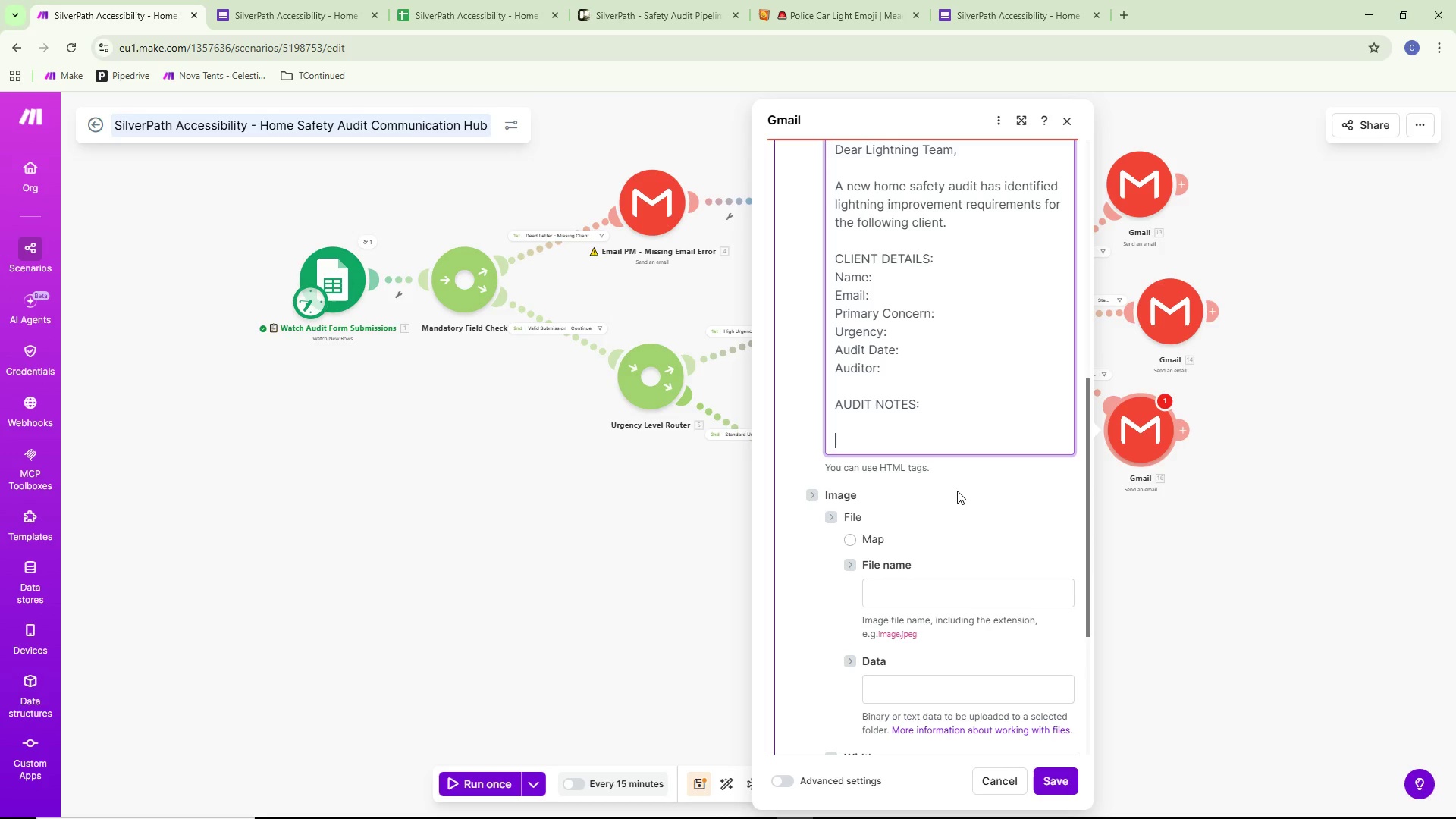 
type(Please contact the client within if()
 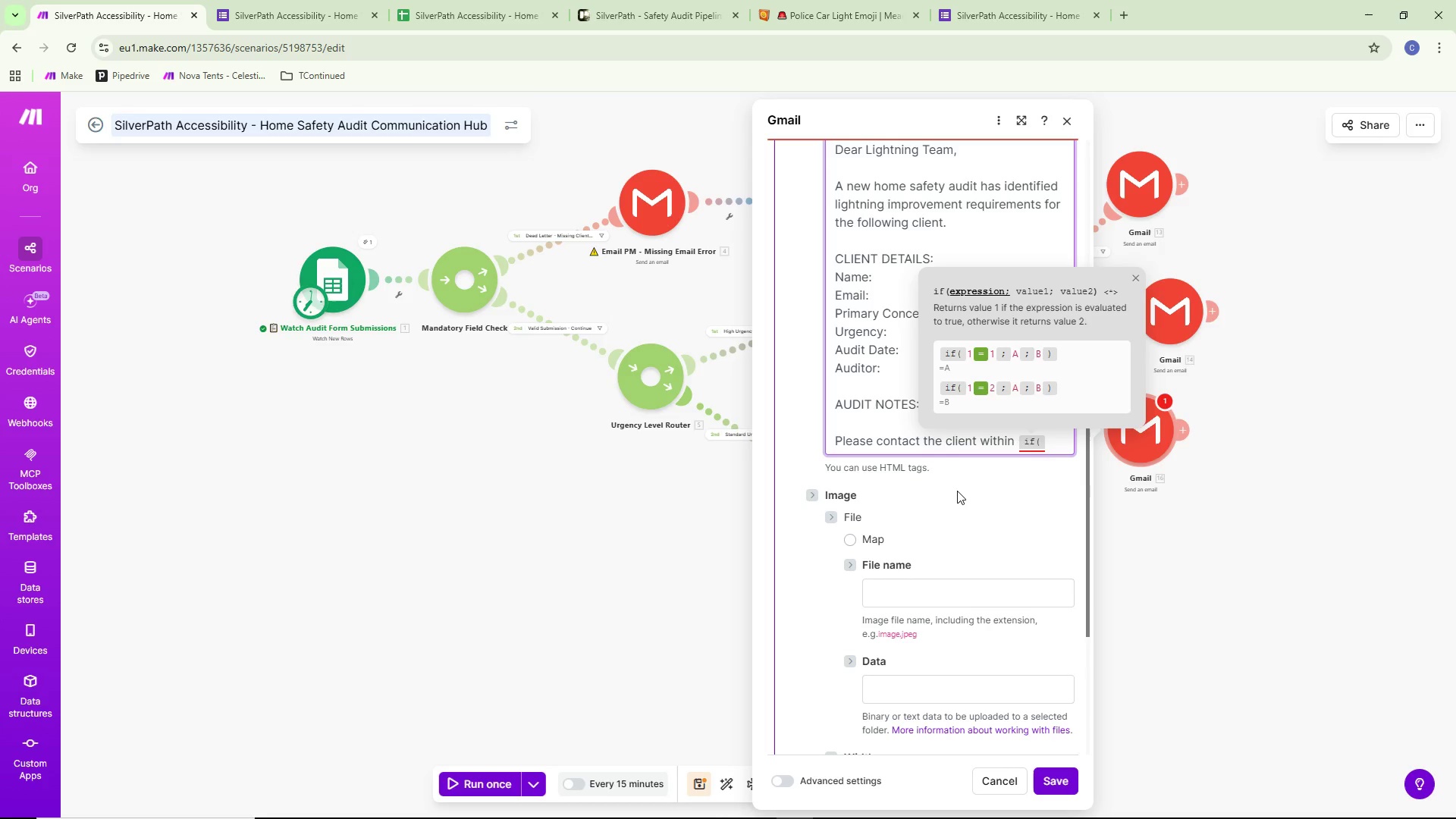 
wait(15.16)
 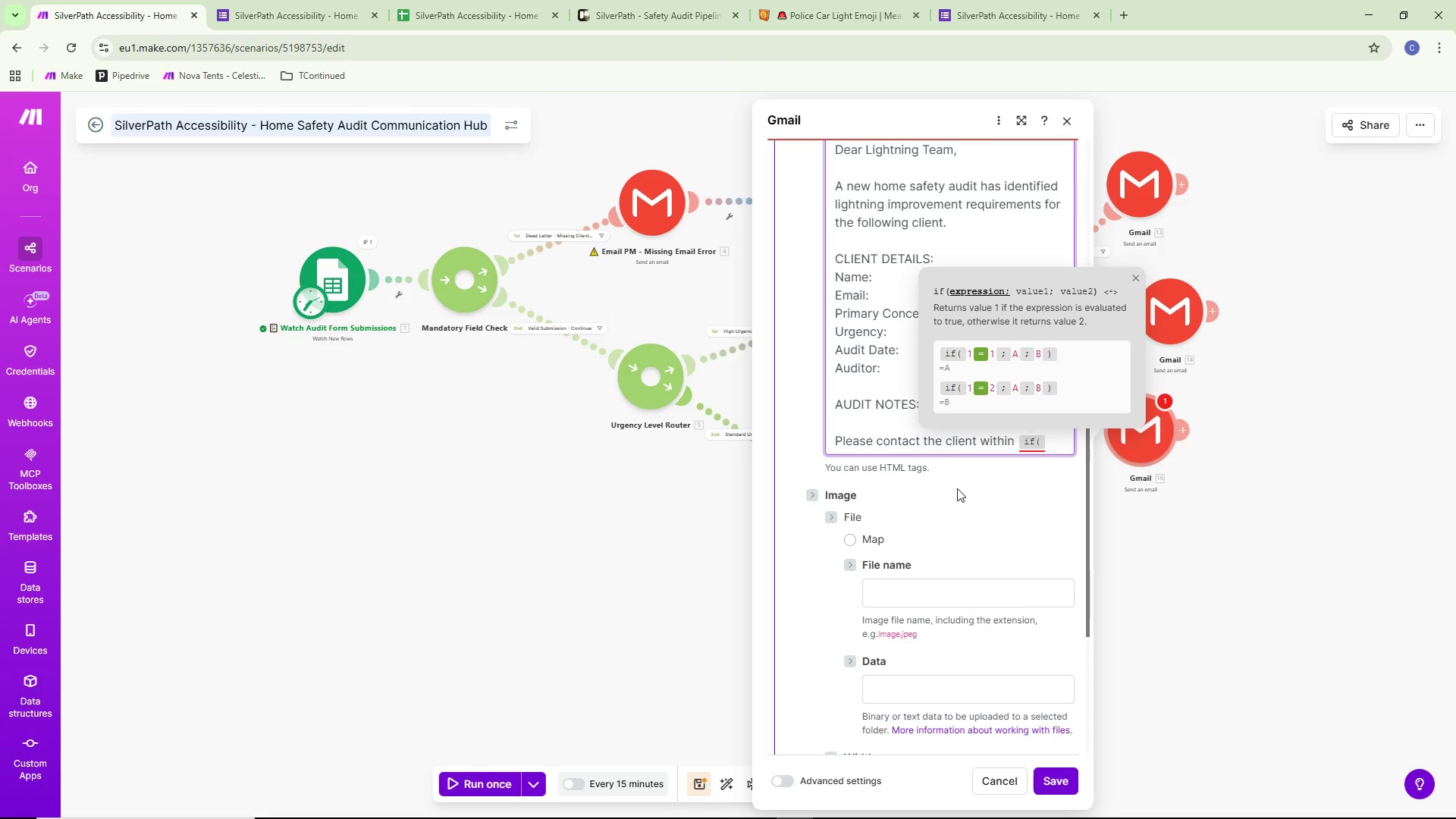 
left_click([1056, 443])
 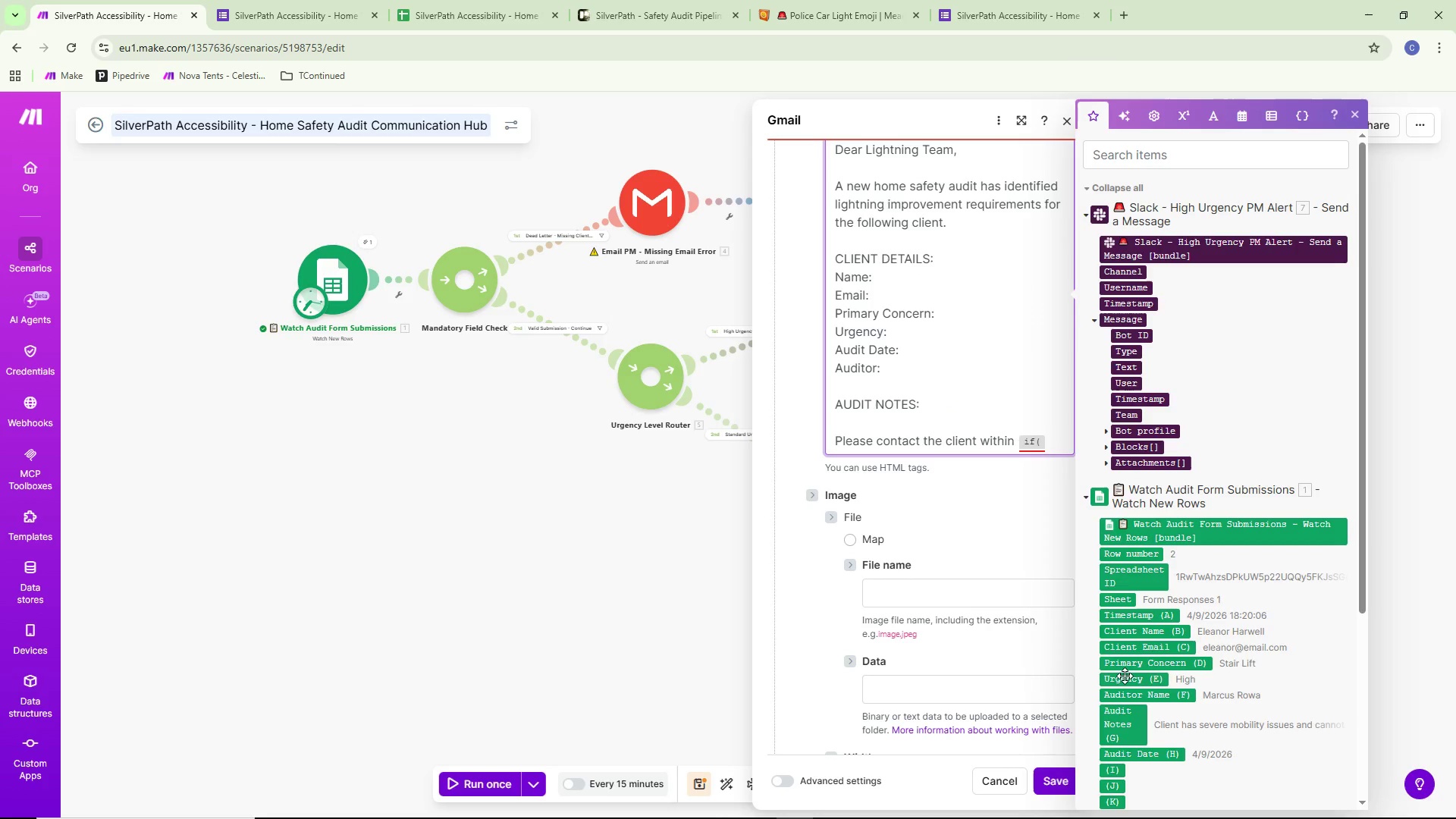 
left_click([1126, 679])
 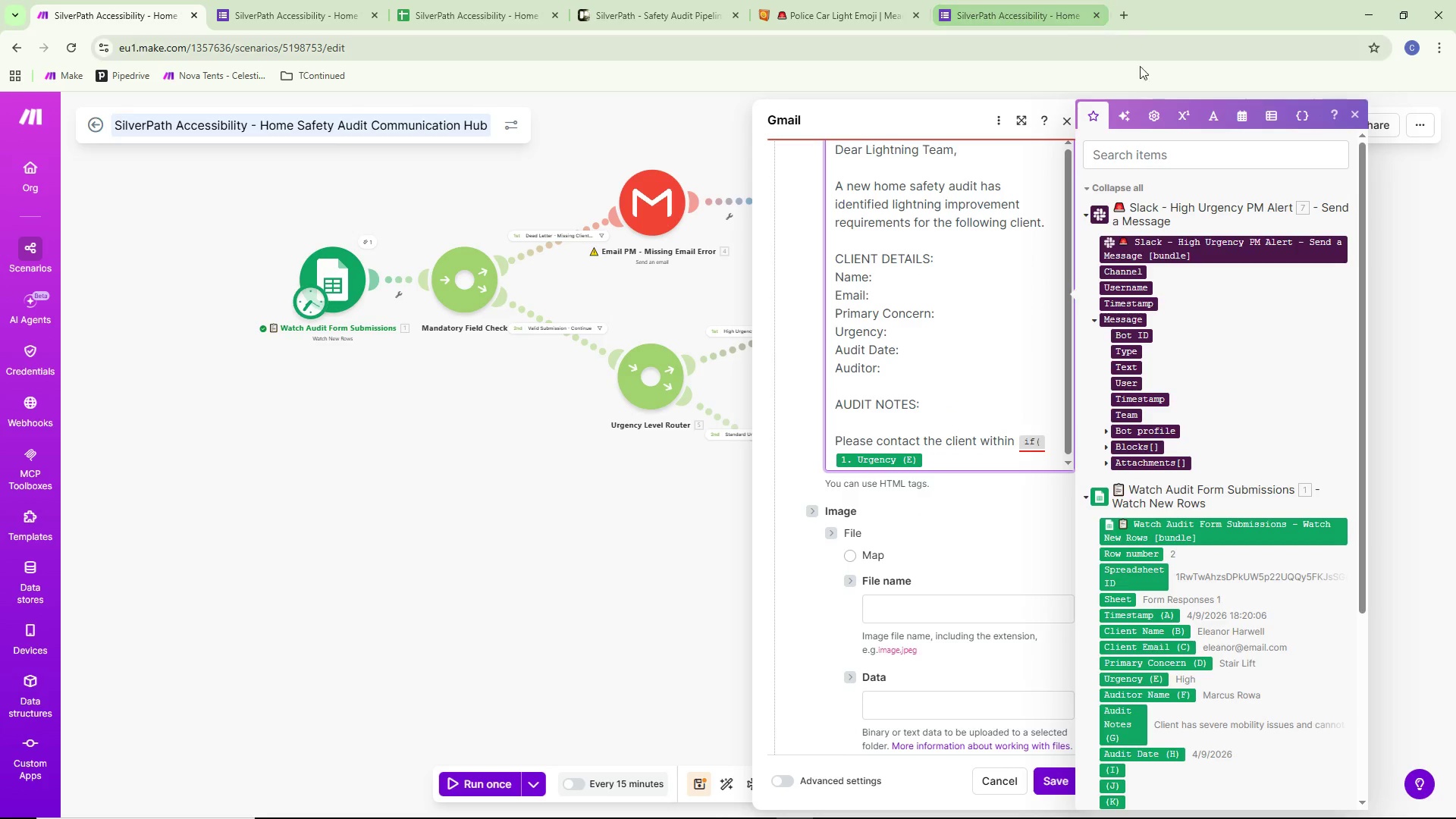 
left_click([1150, 109])
 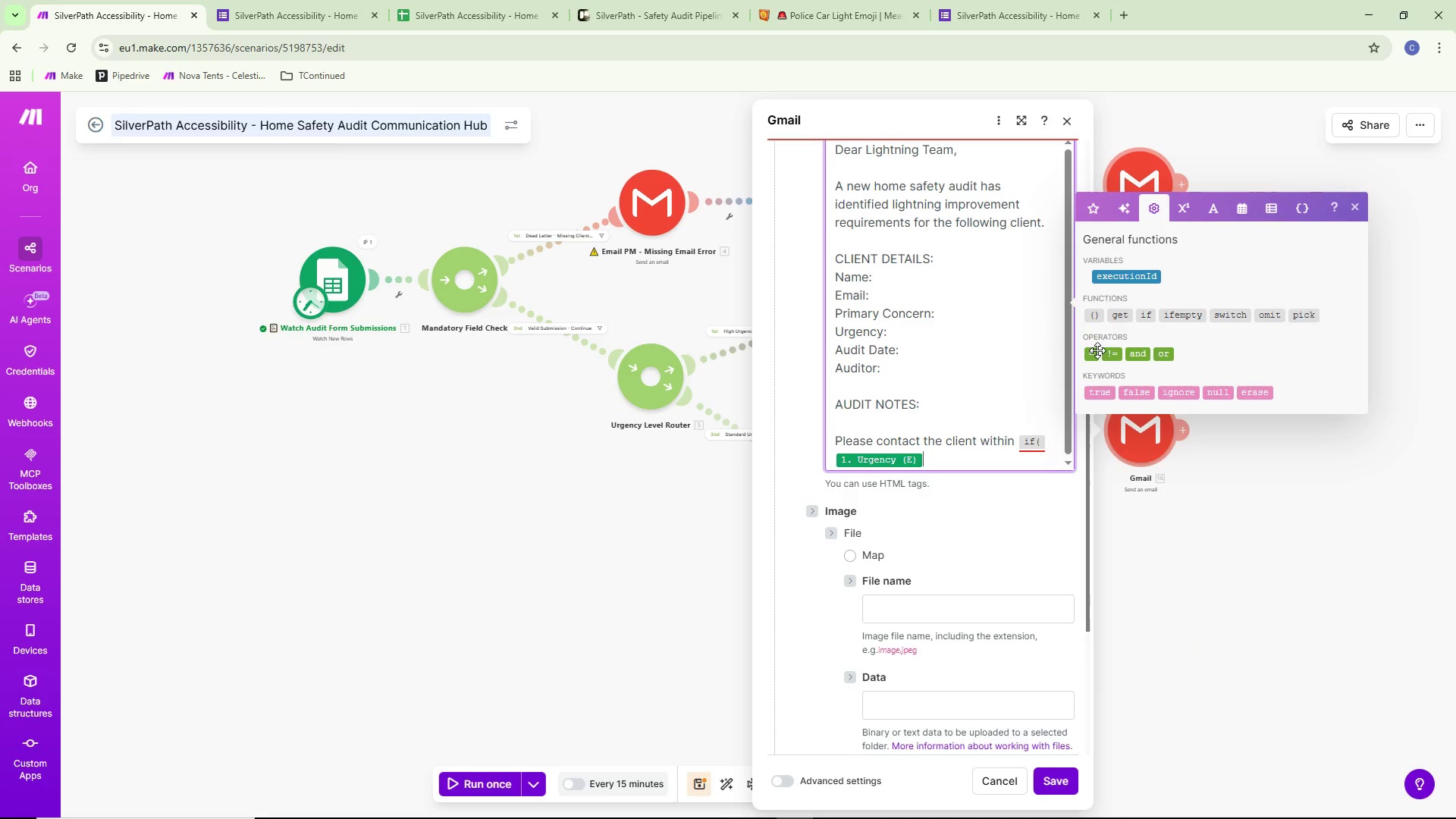 
left_click([1090, 356])
 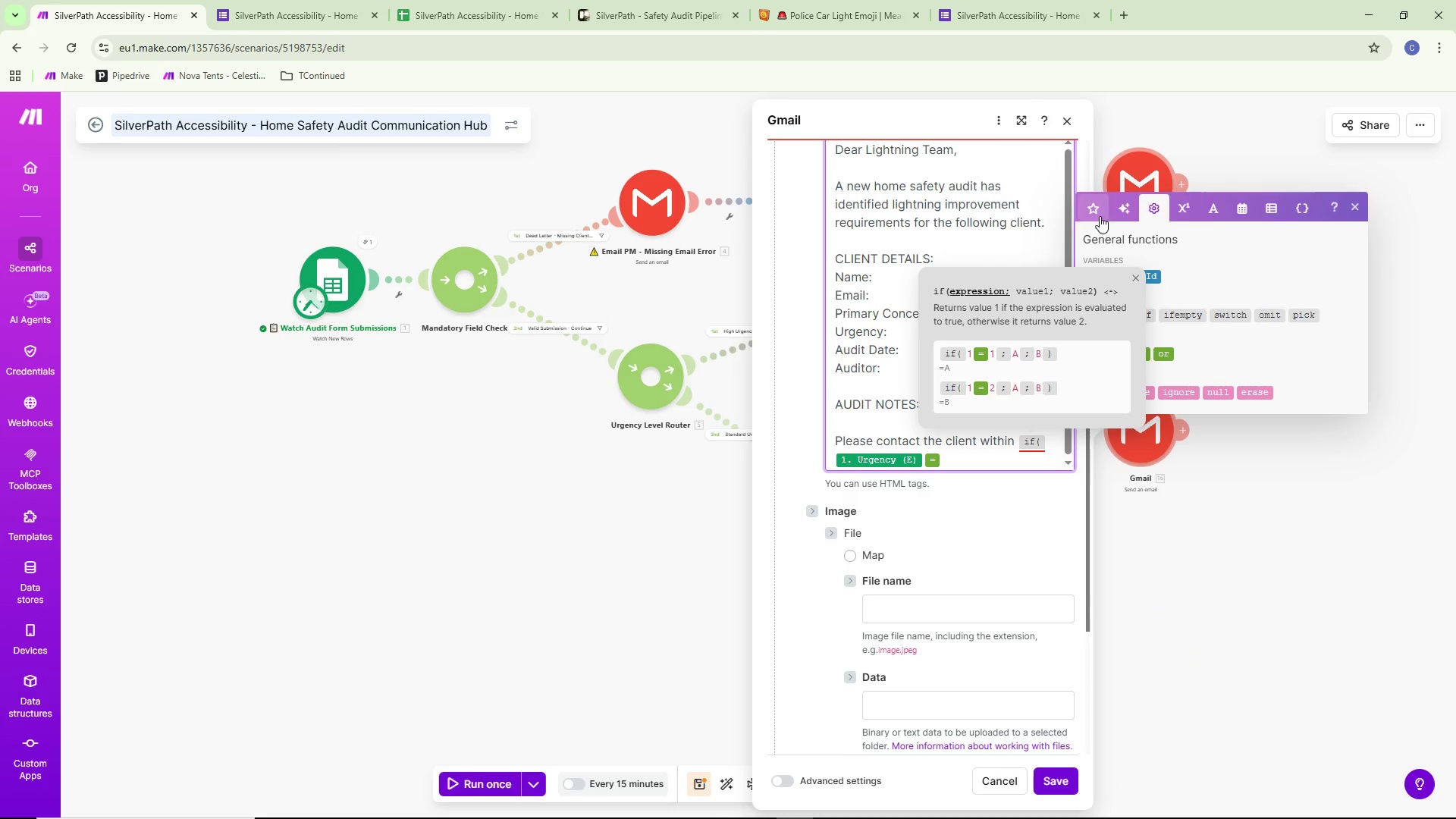 
left_click([1097, 212])
 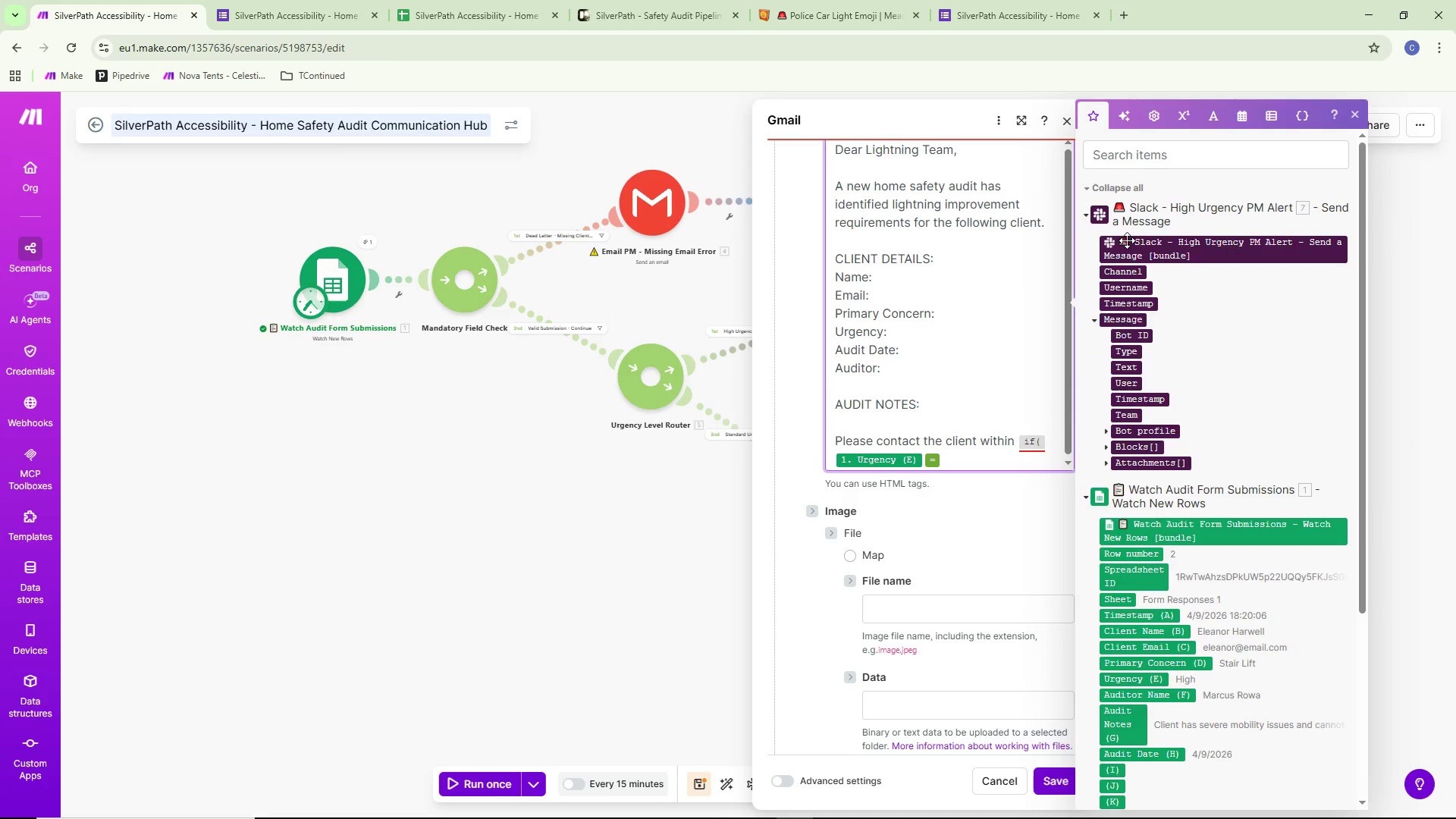 
type(High;24 hours;3 business days))
 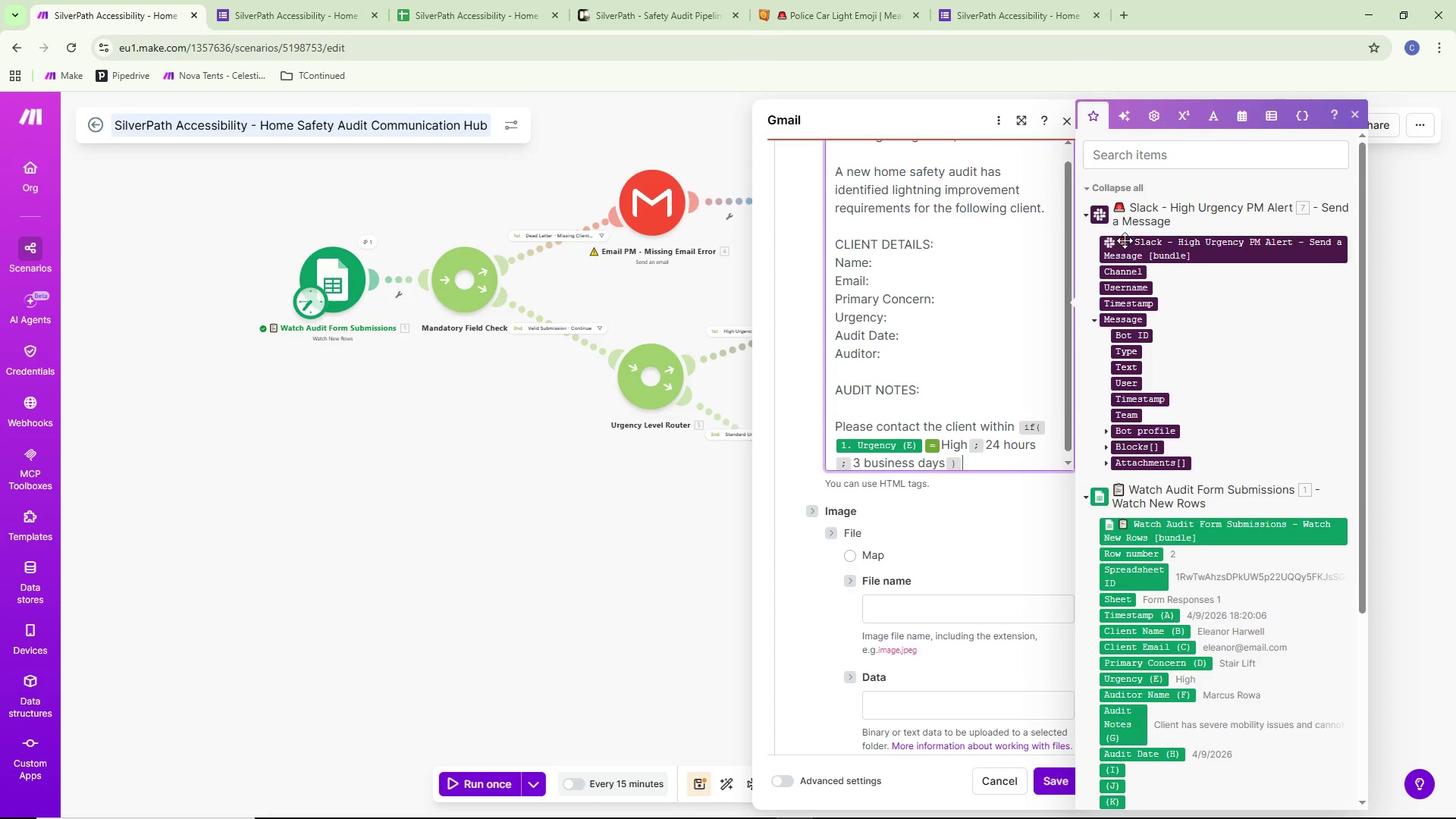 
scroll: coordinate [997, 313], scroll_direction: down, amount: 3.0
 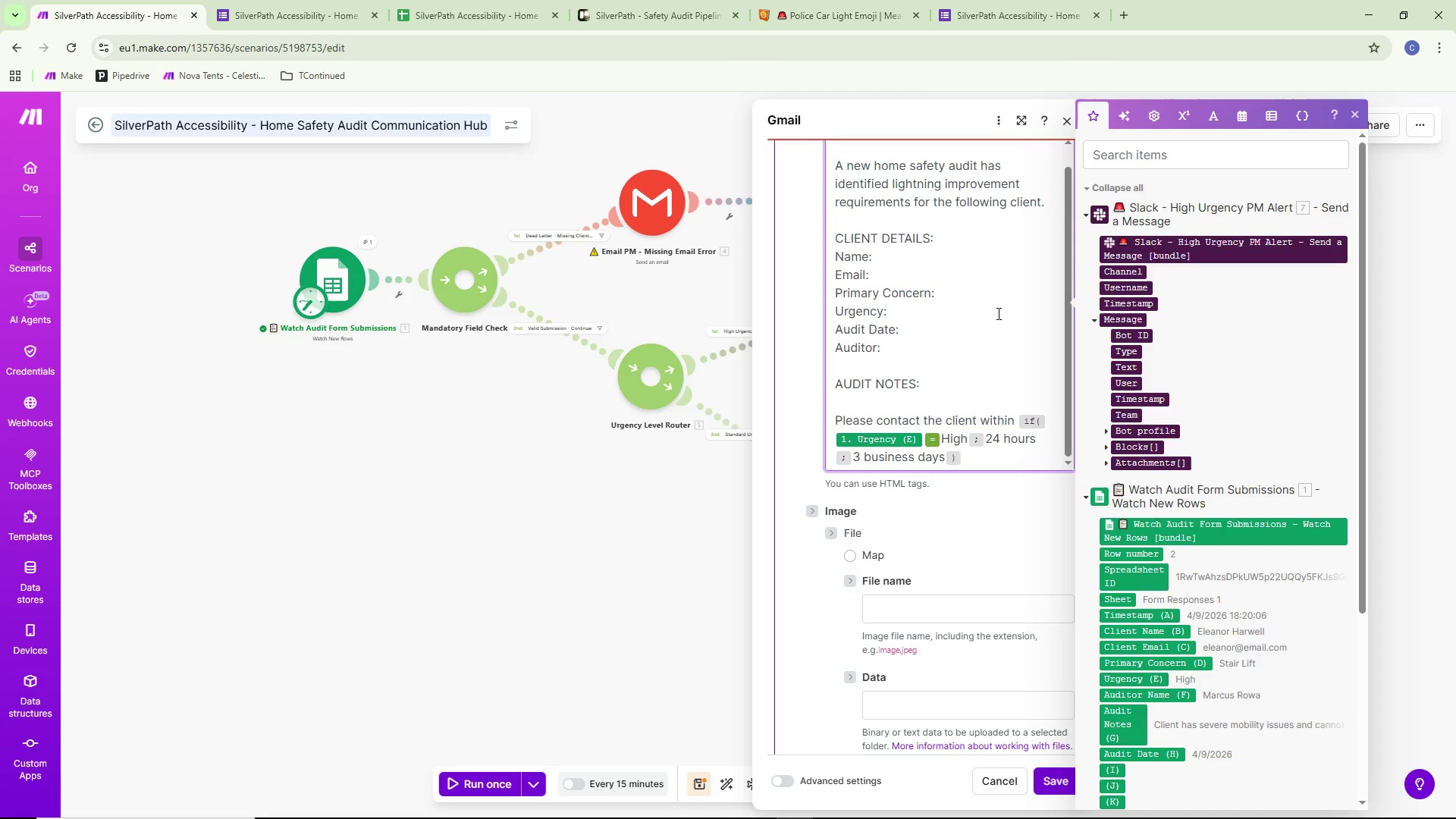 
key(Enter)
 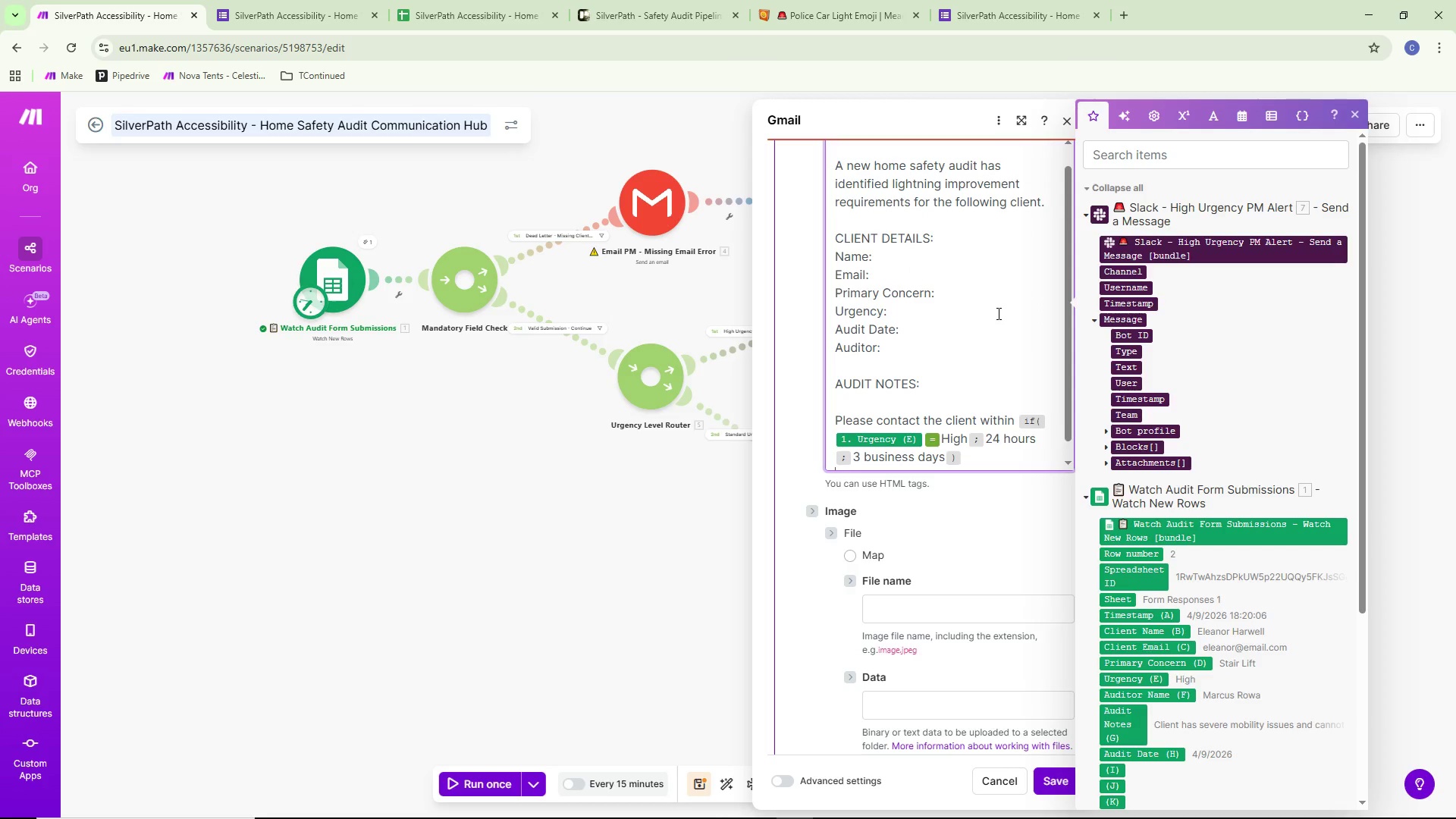 
key(Enter)
 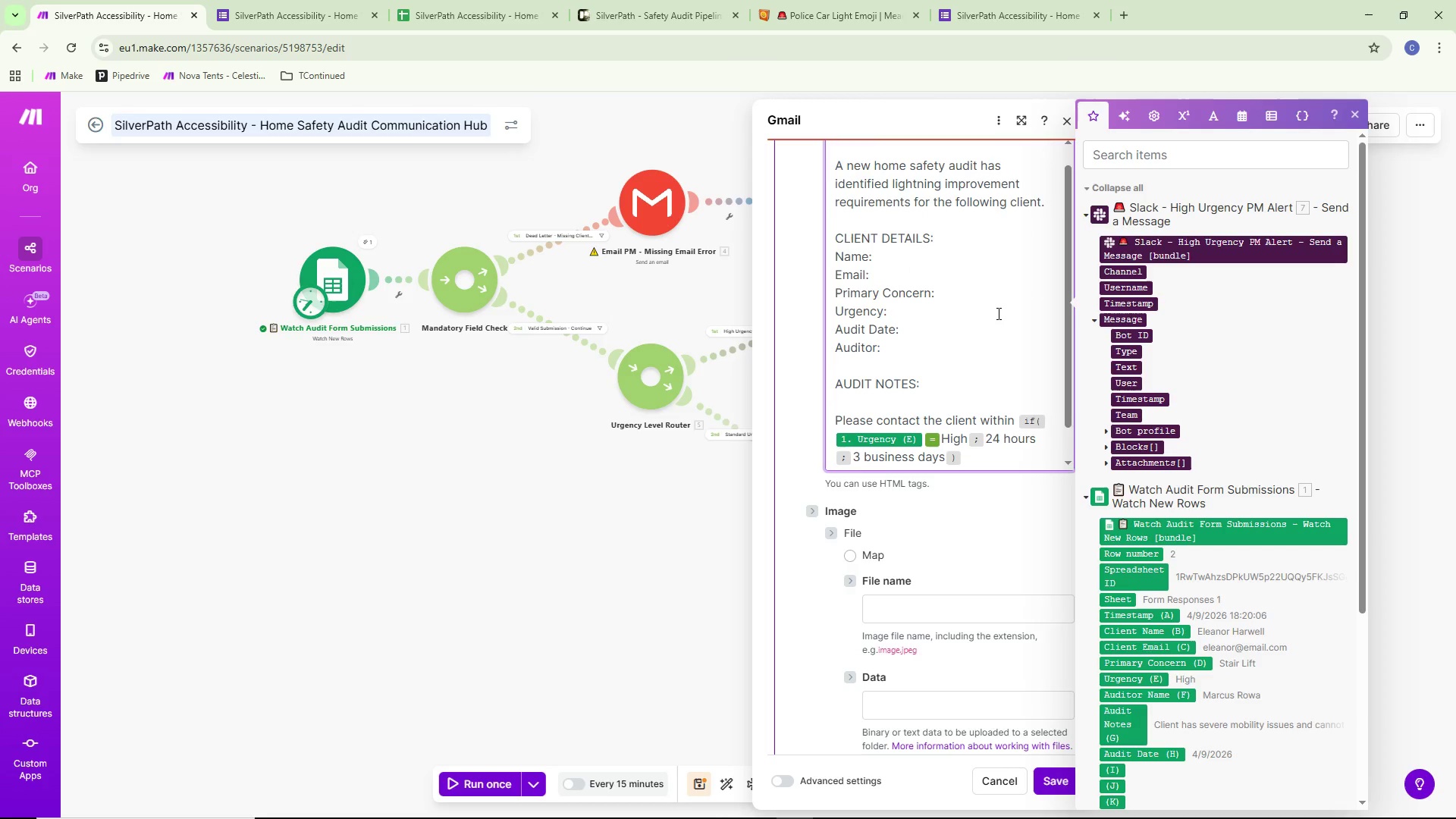 
scroll: coordinate [997, 314], scroll_direction: down, amount: 5.0
 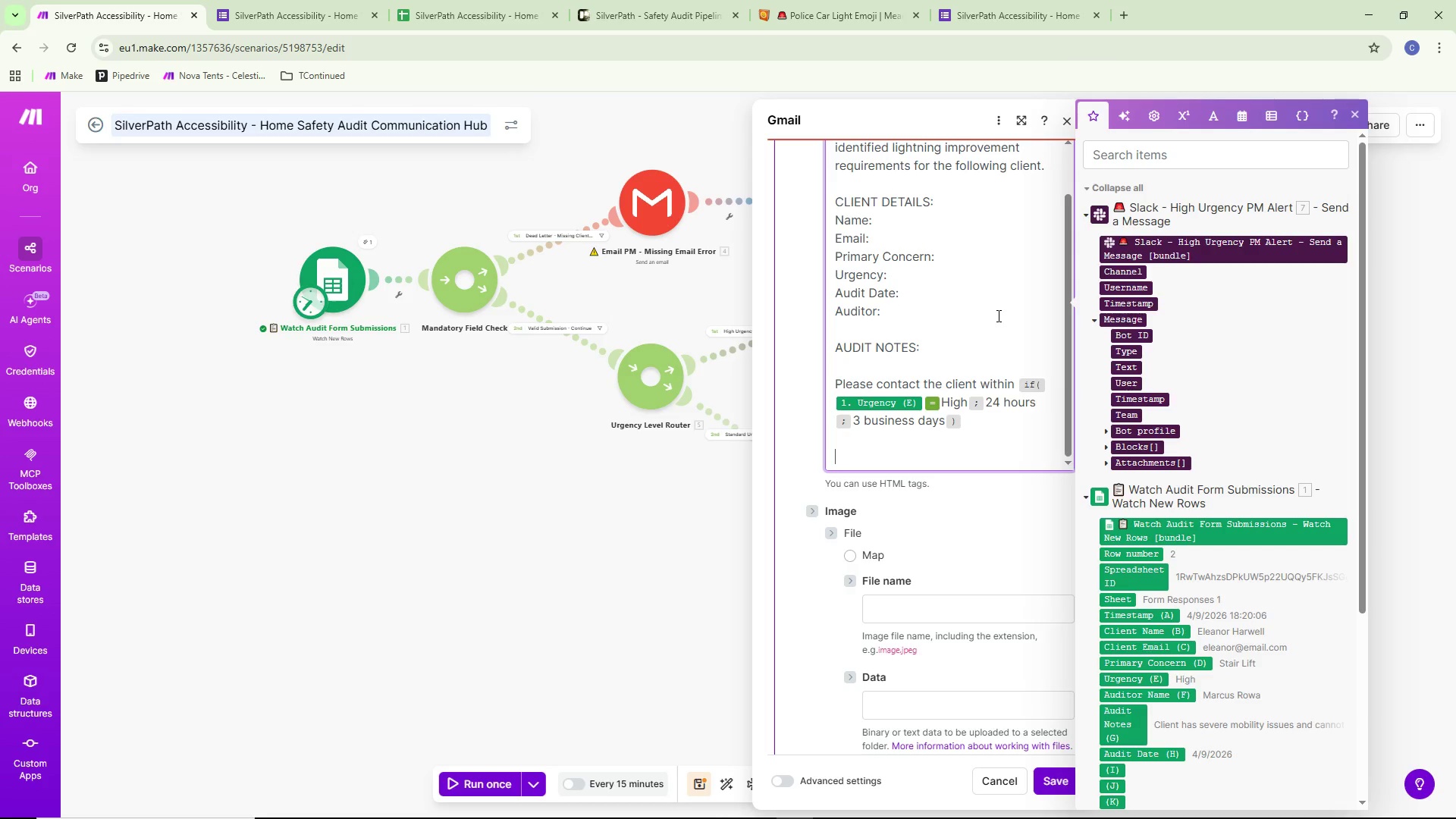 
type(silver)
 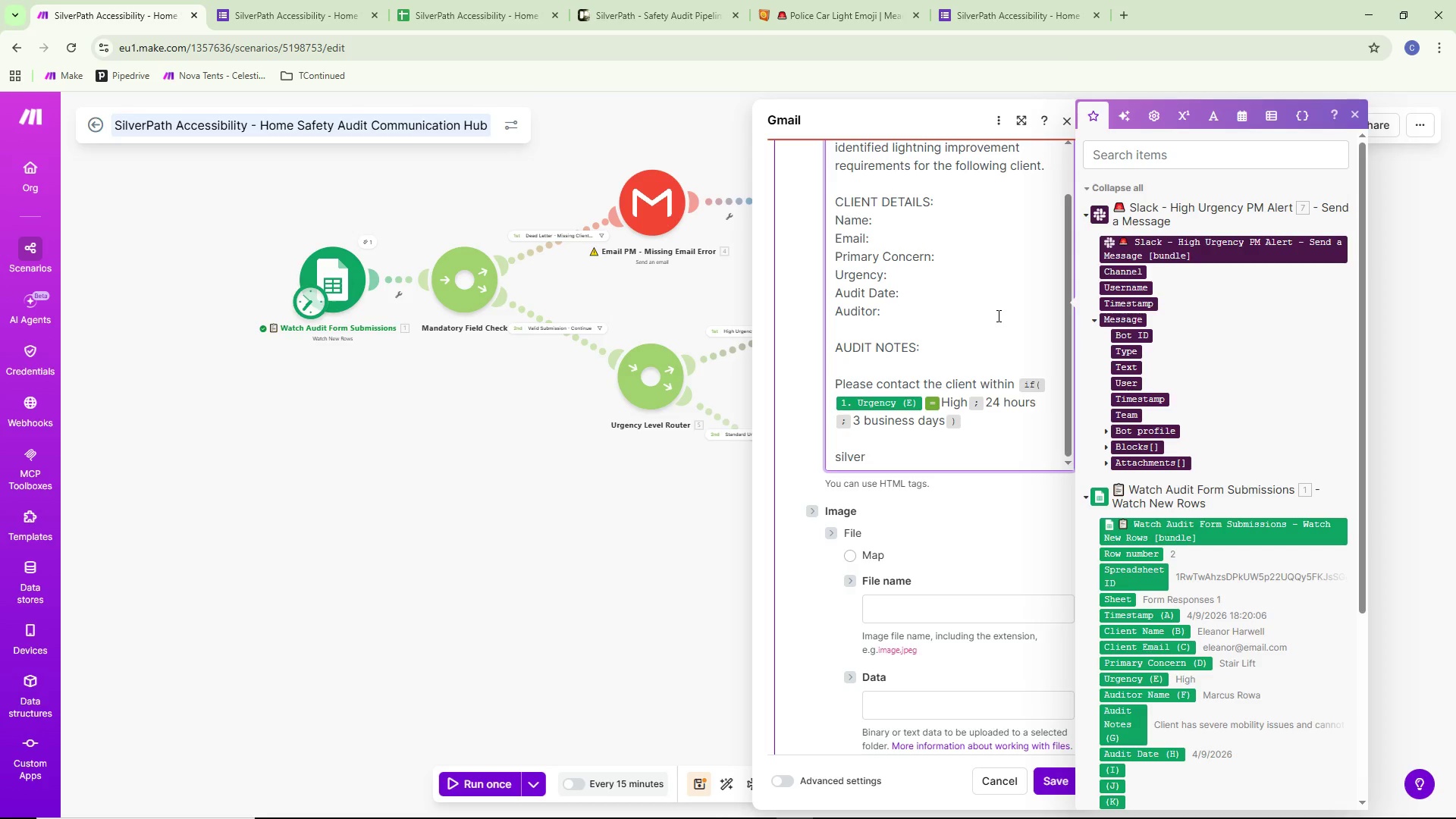 
key(Control+ControlLeft)
 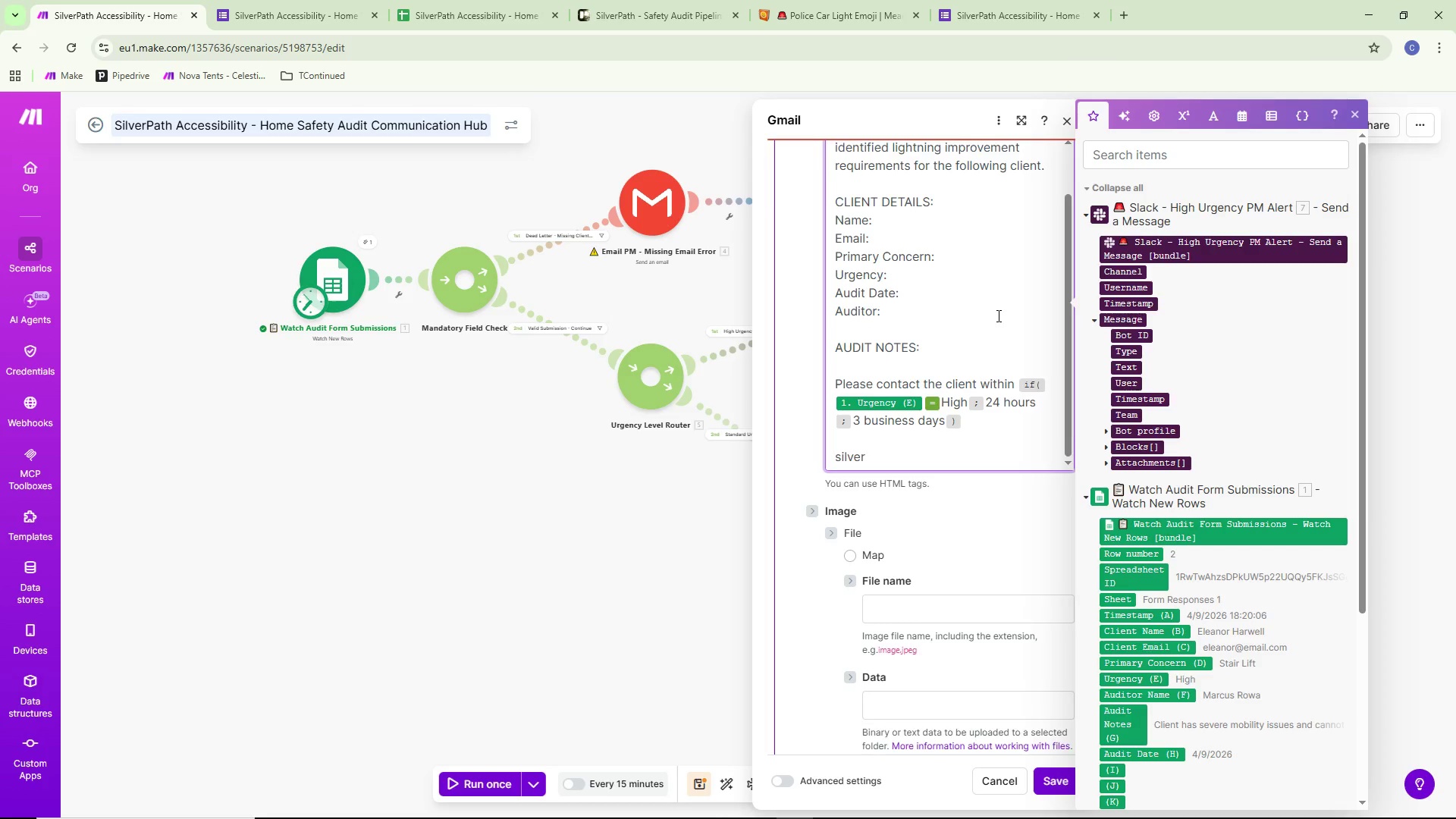 
key(Control+Backspace)
 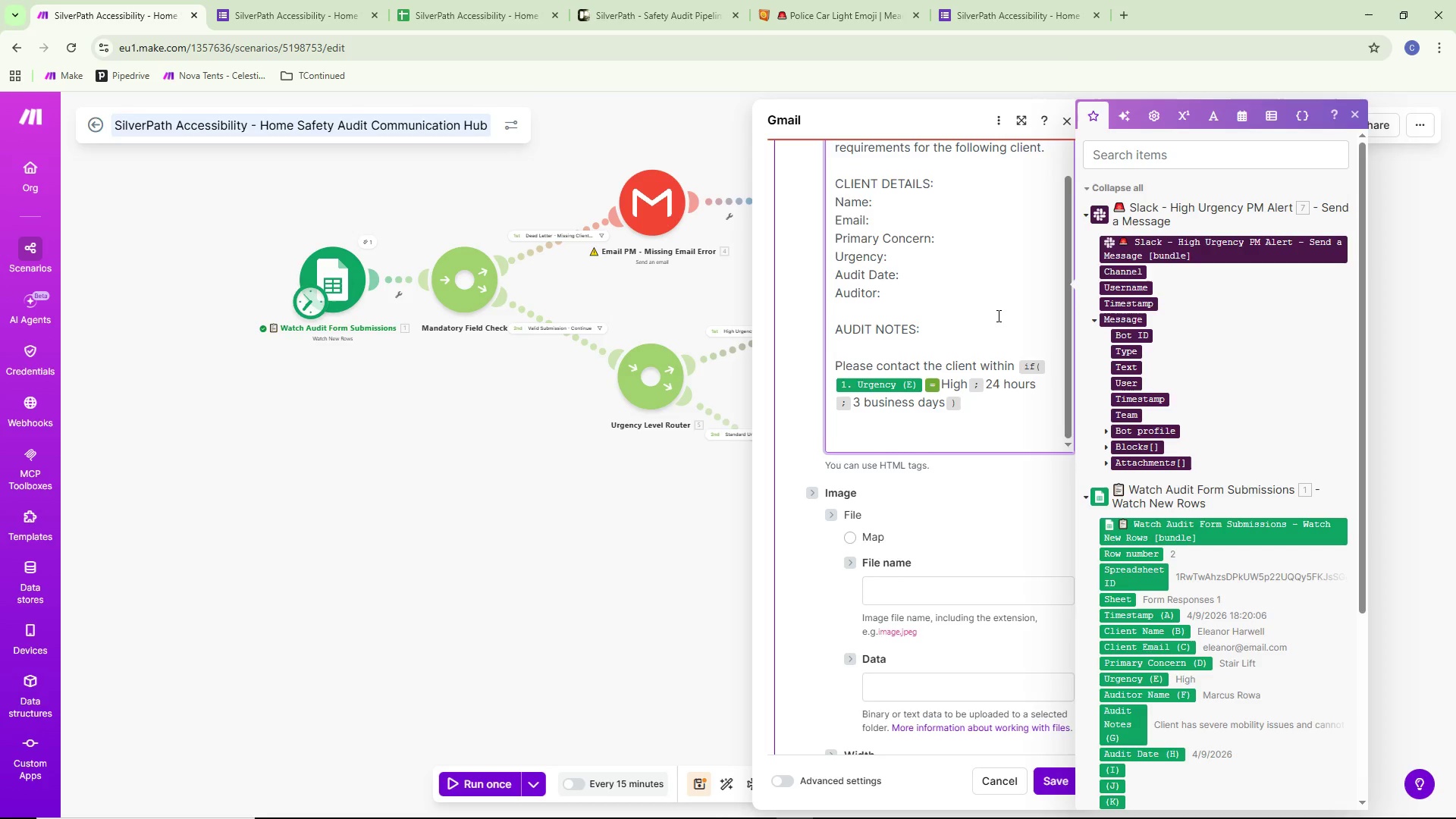 
type(SilverPath A)
 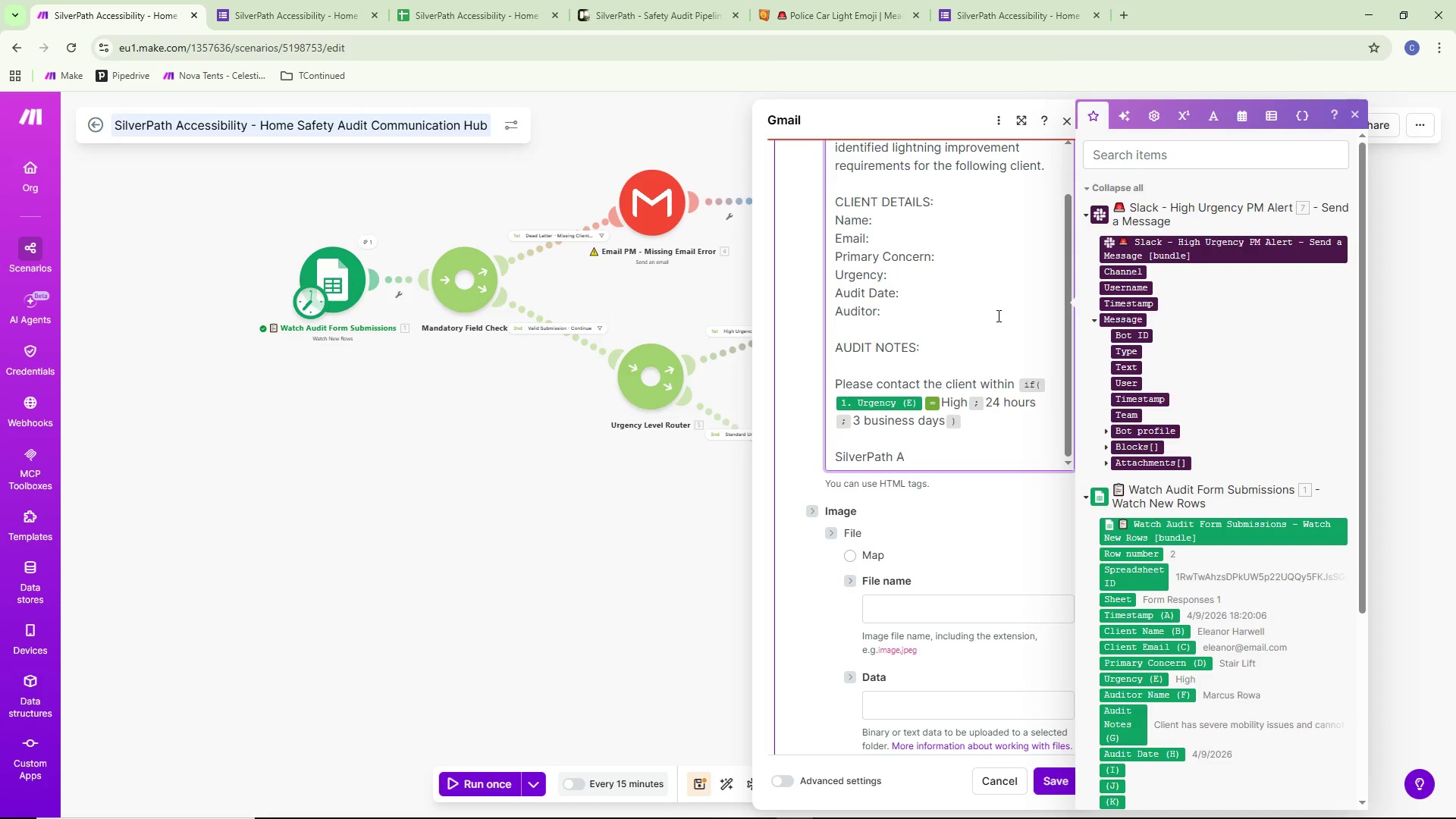 
type(ccessibility)
 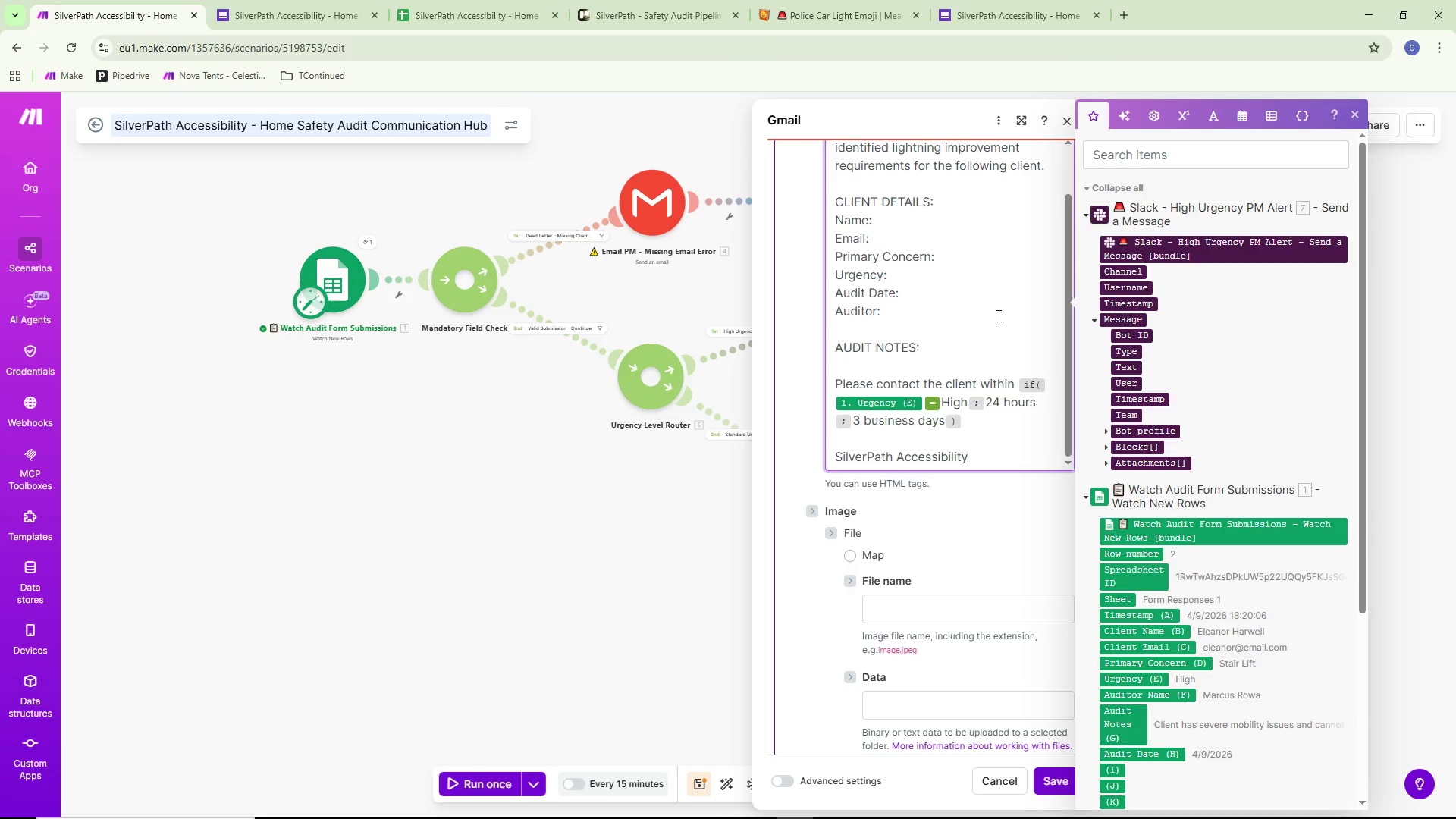 
wait(5.86)
 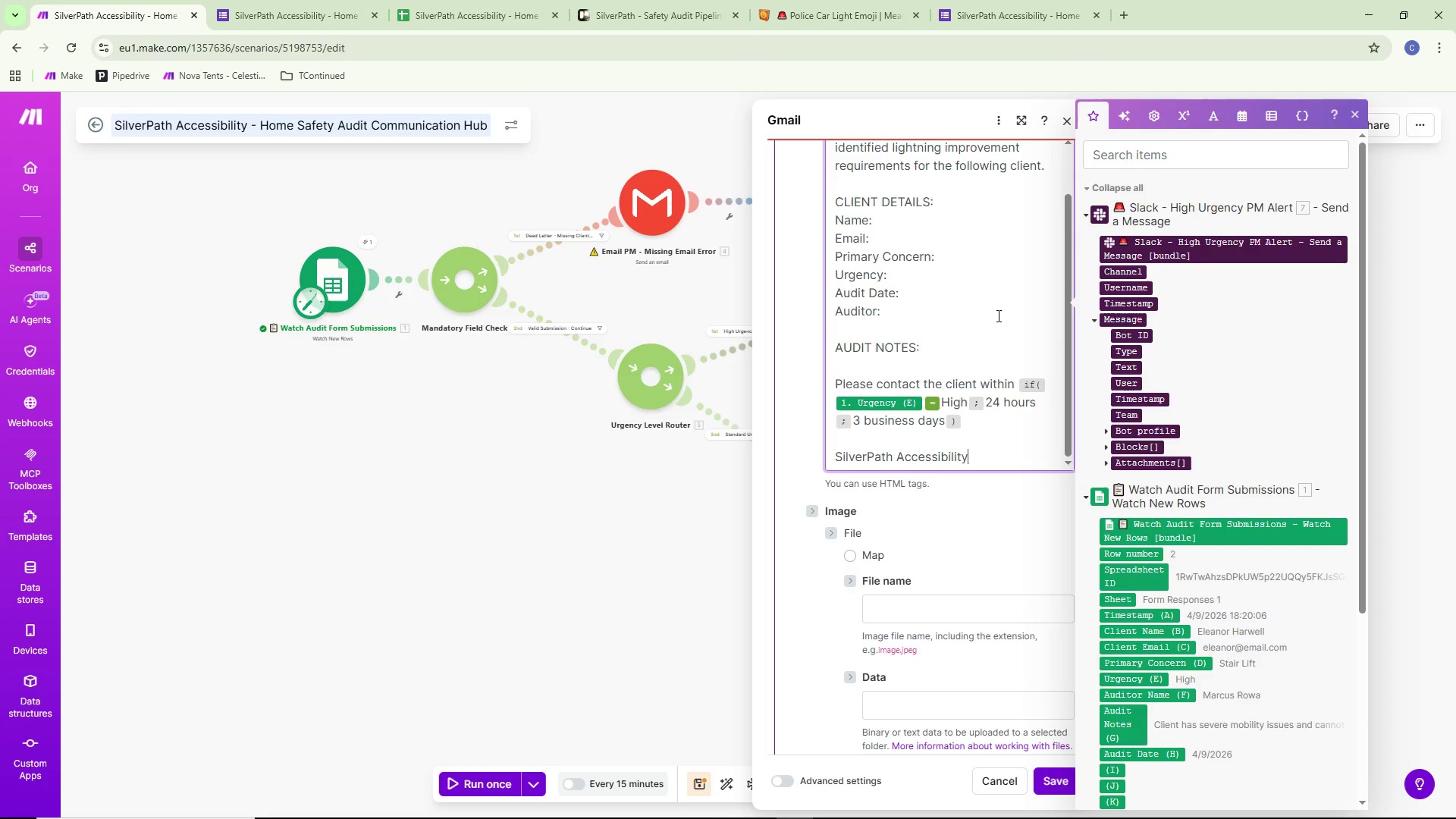 
type( Operations)
 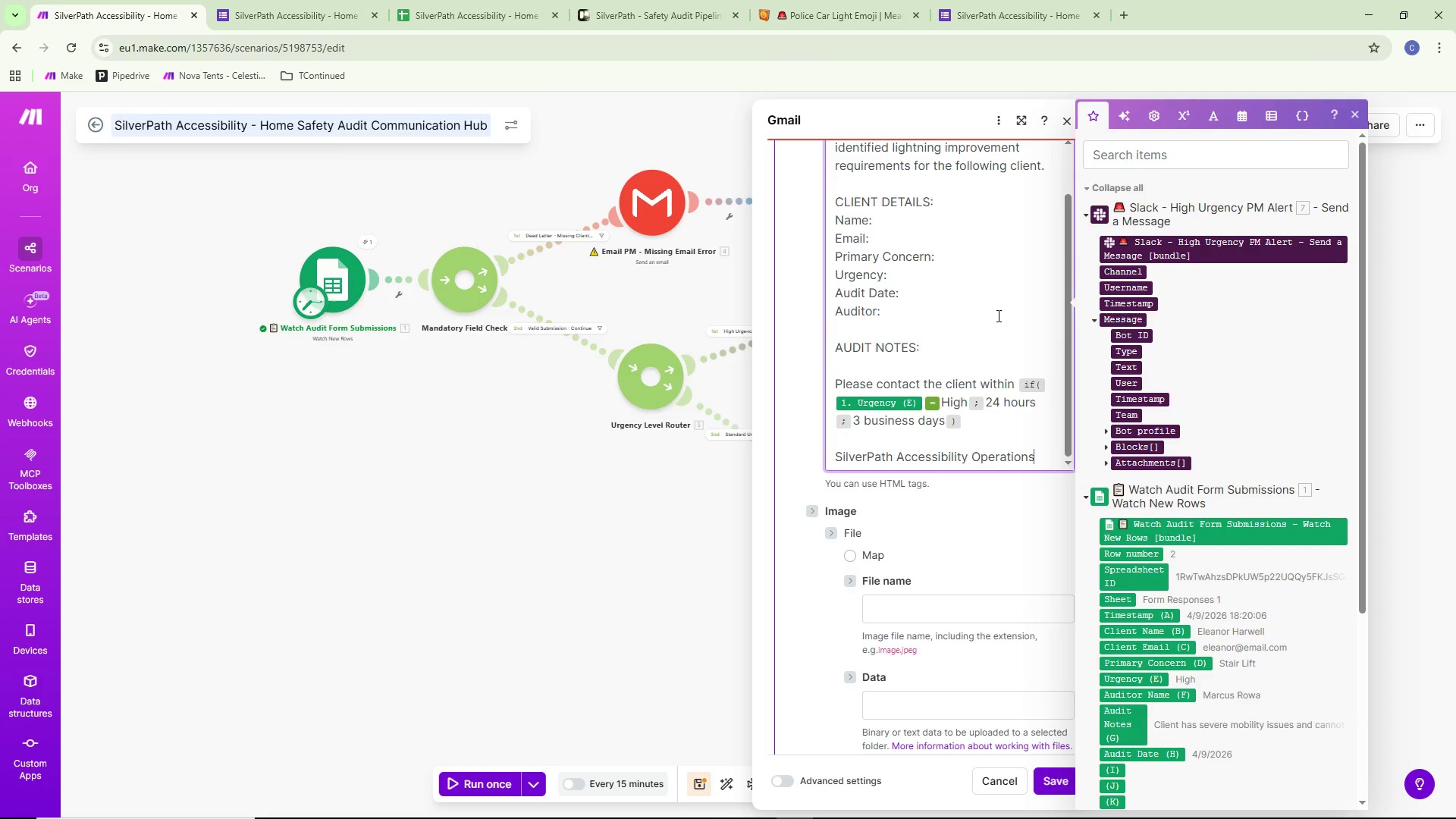 
scroll: coordinate [990, 319], scroll_direction: up, amount: 3.0
 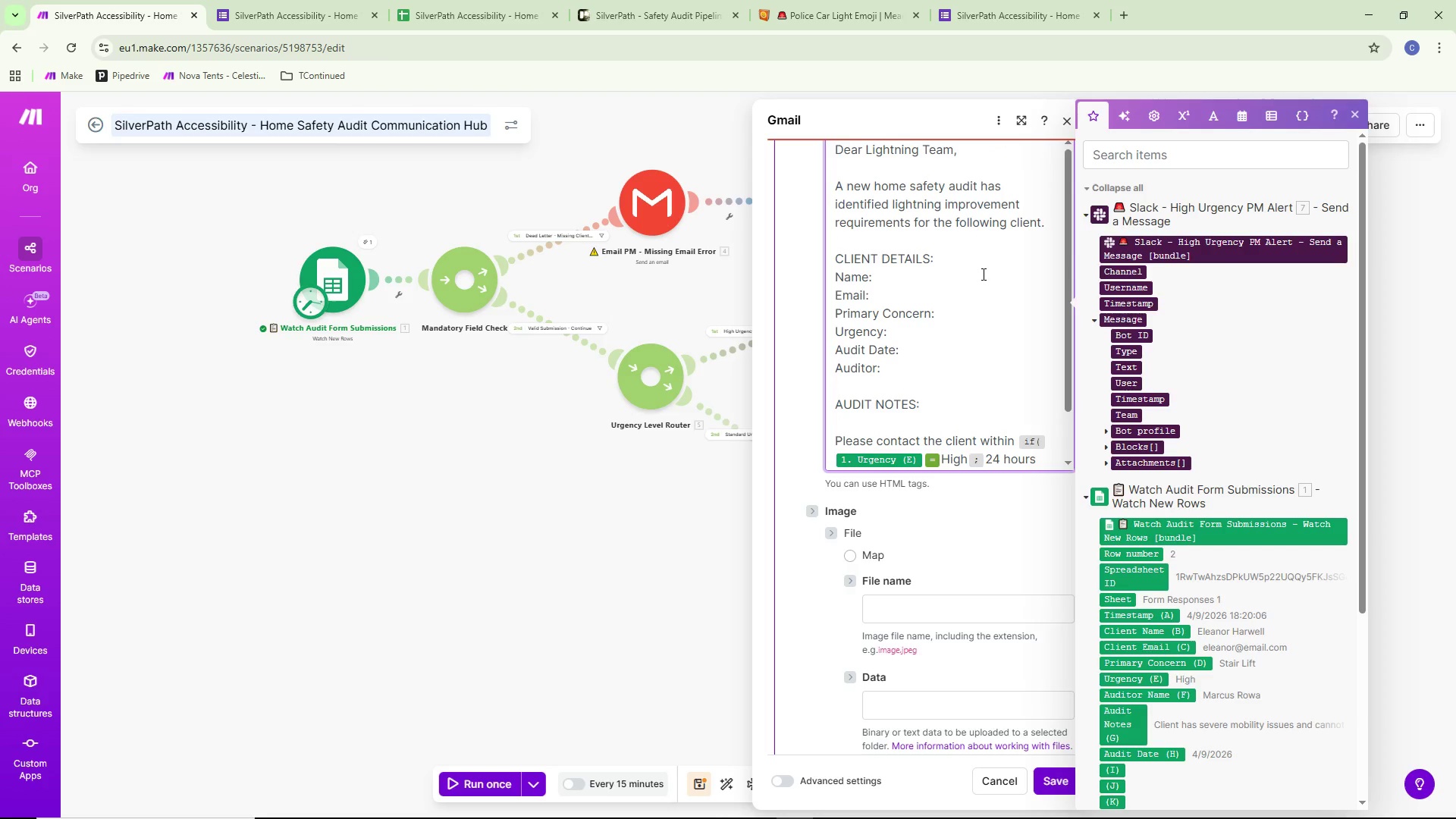 
left_click([955, 281])
 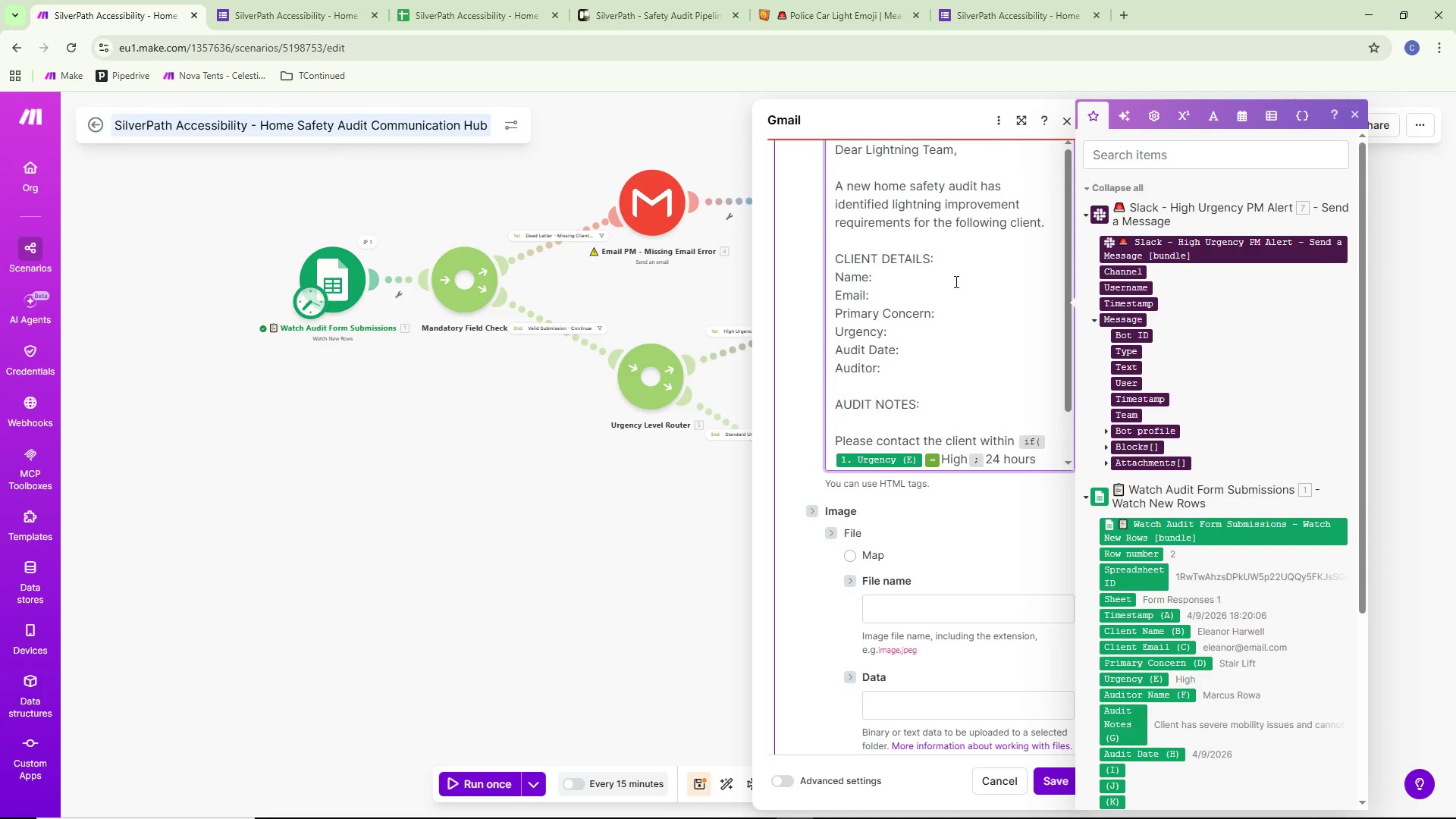 
scroll: coordinate [955, 281], scroll_direction: up, amount: 2.0
 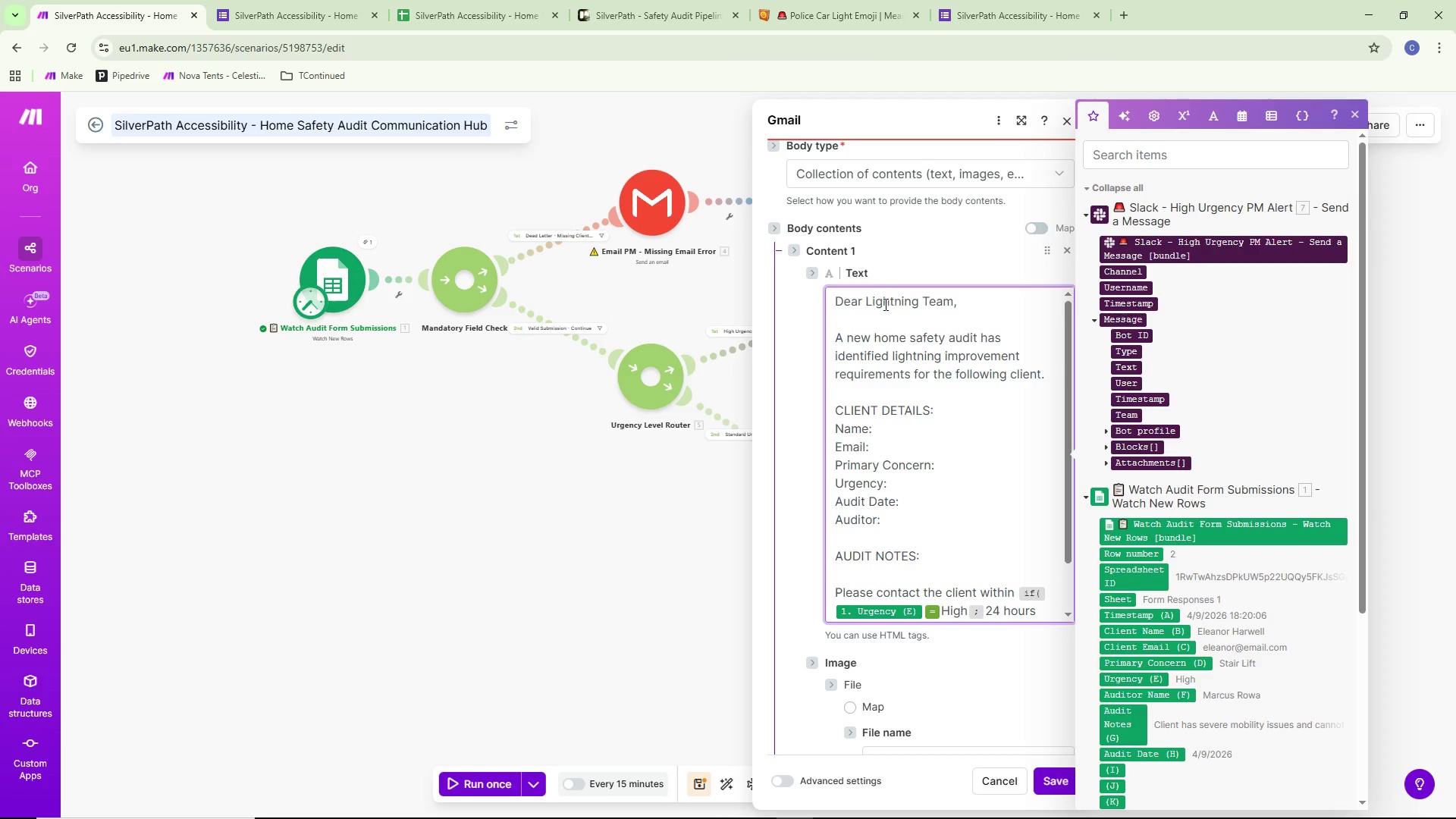 
key(Space)
 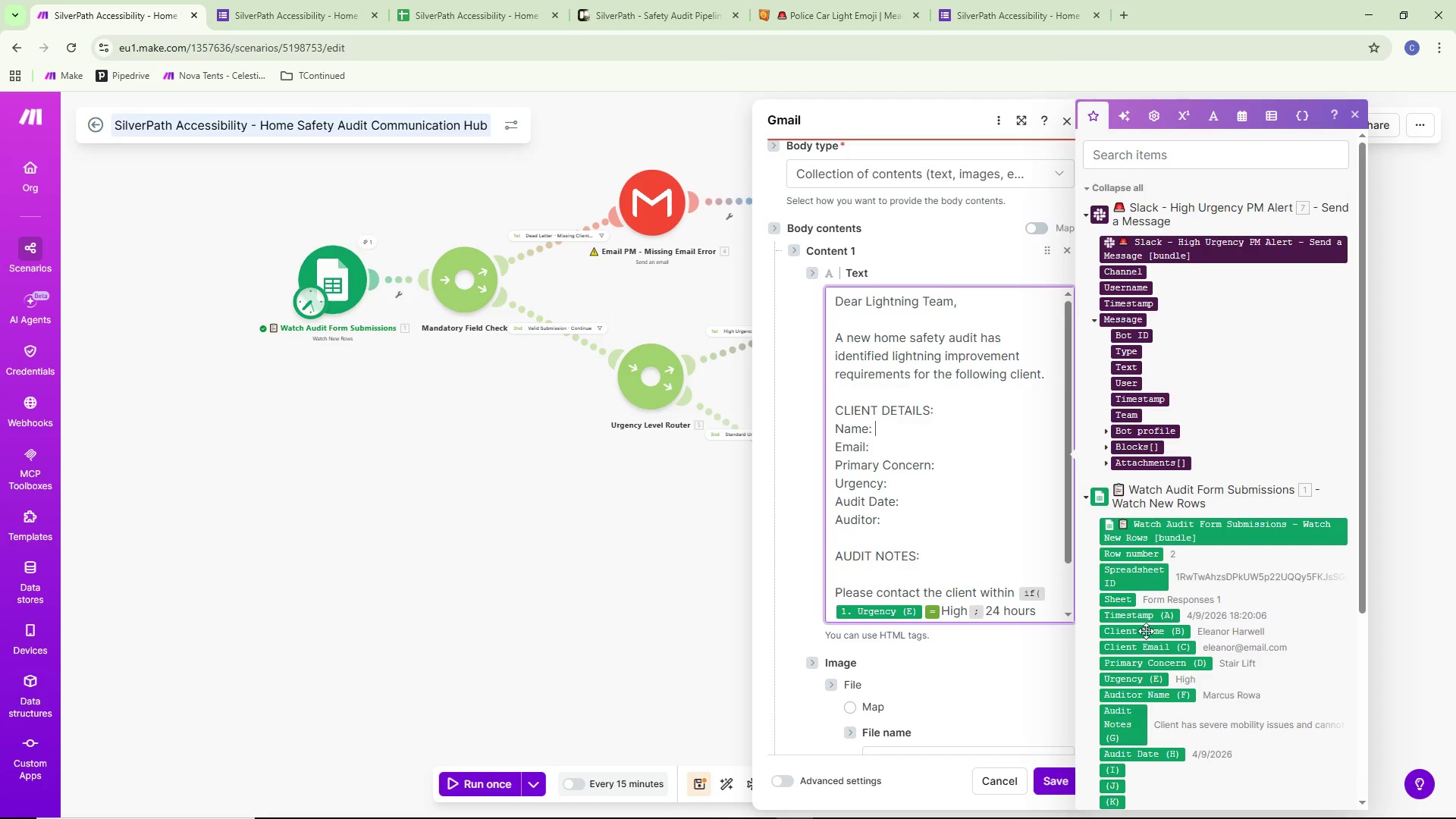 
left_click([943, 460])
 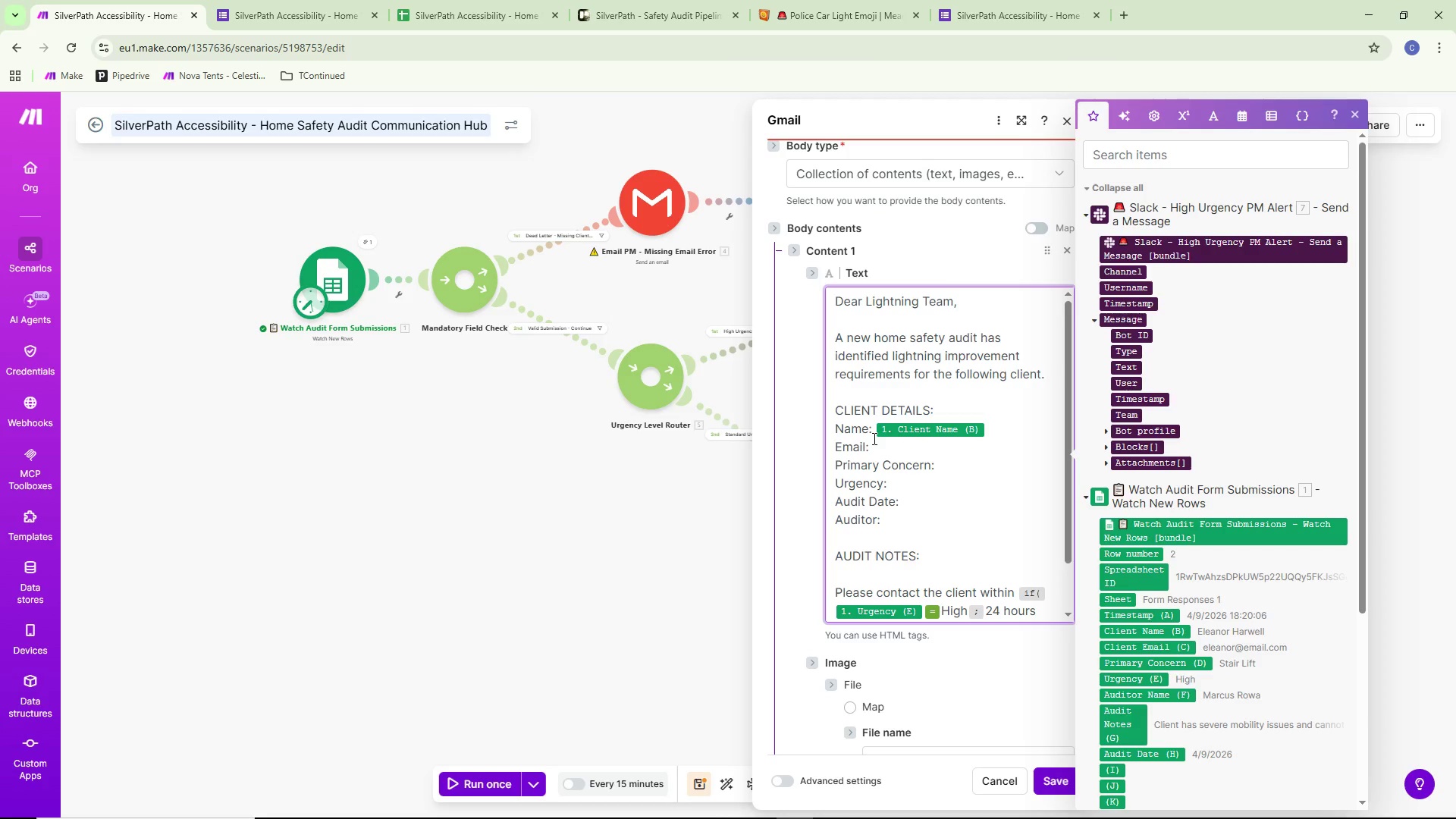 
left_click([889, 452])
 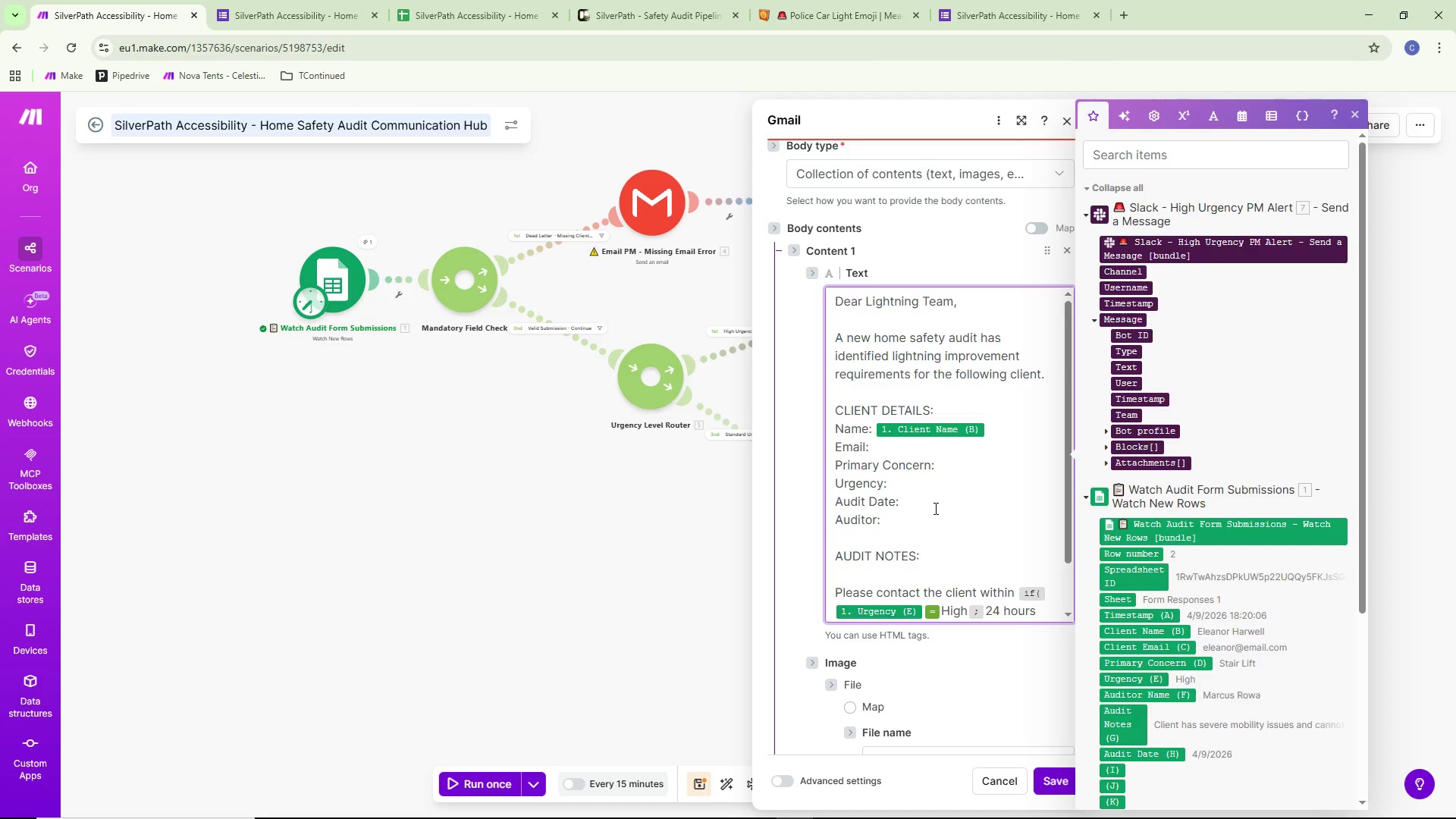 
key(Space)
 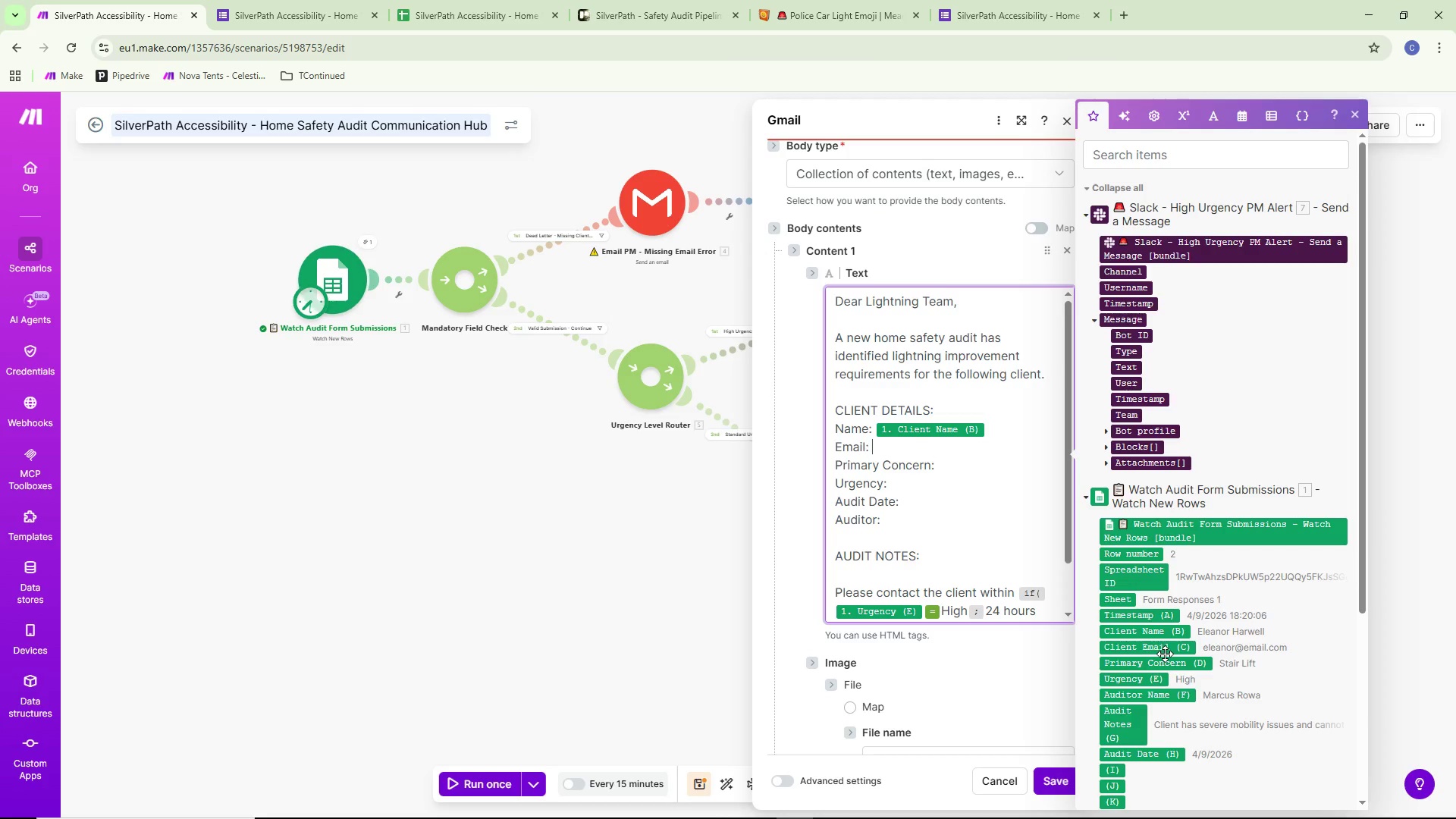 
left_click([1163, 650])
 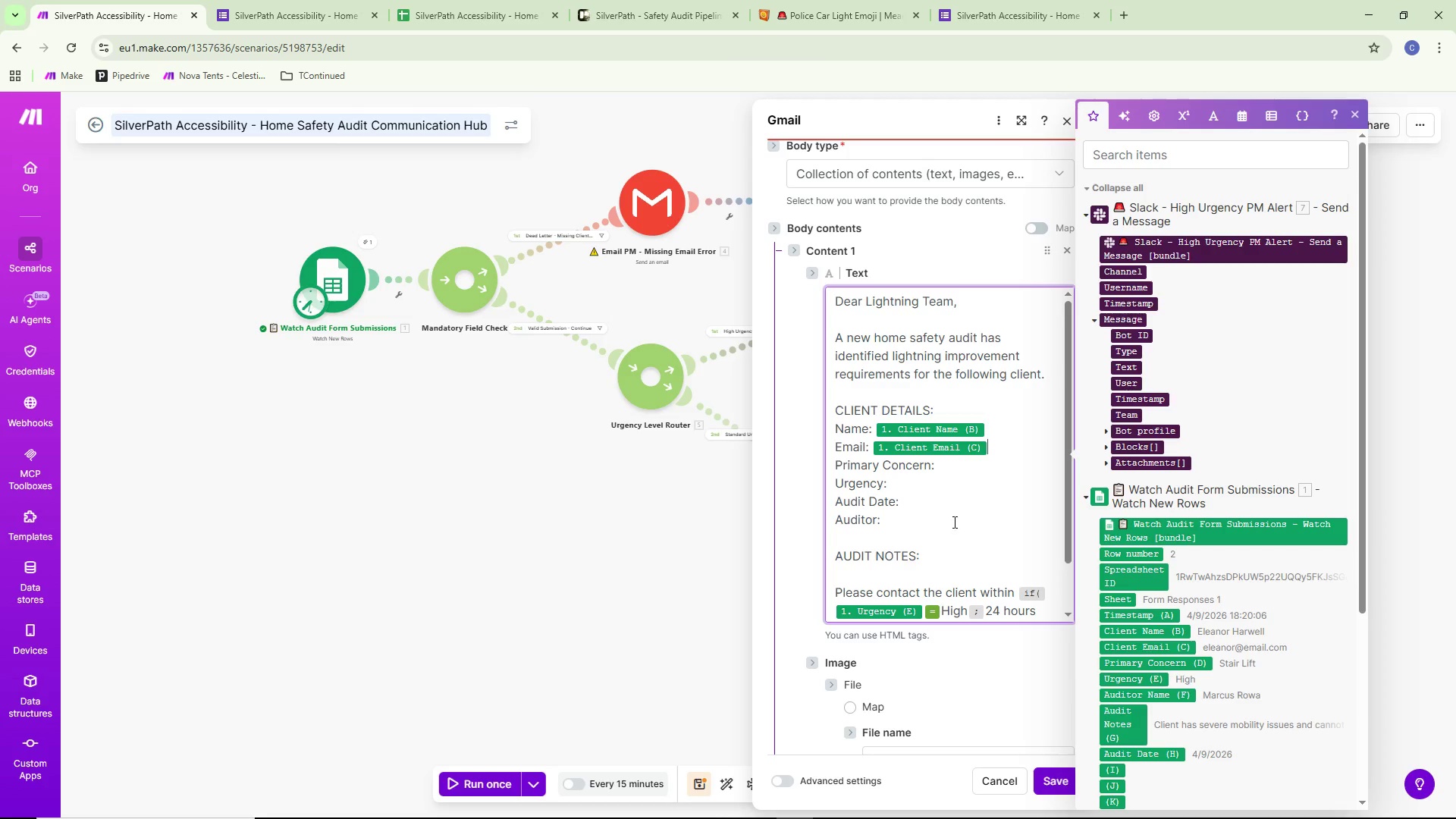 
left_click([978, 460])
 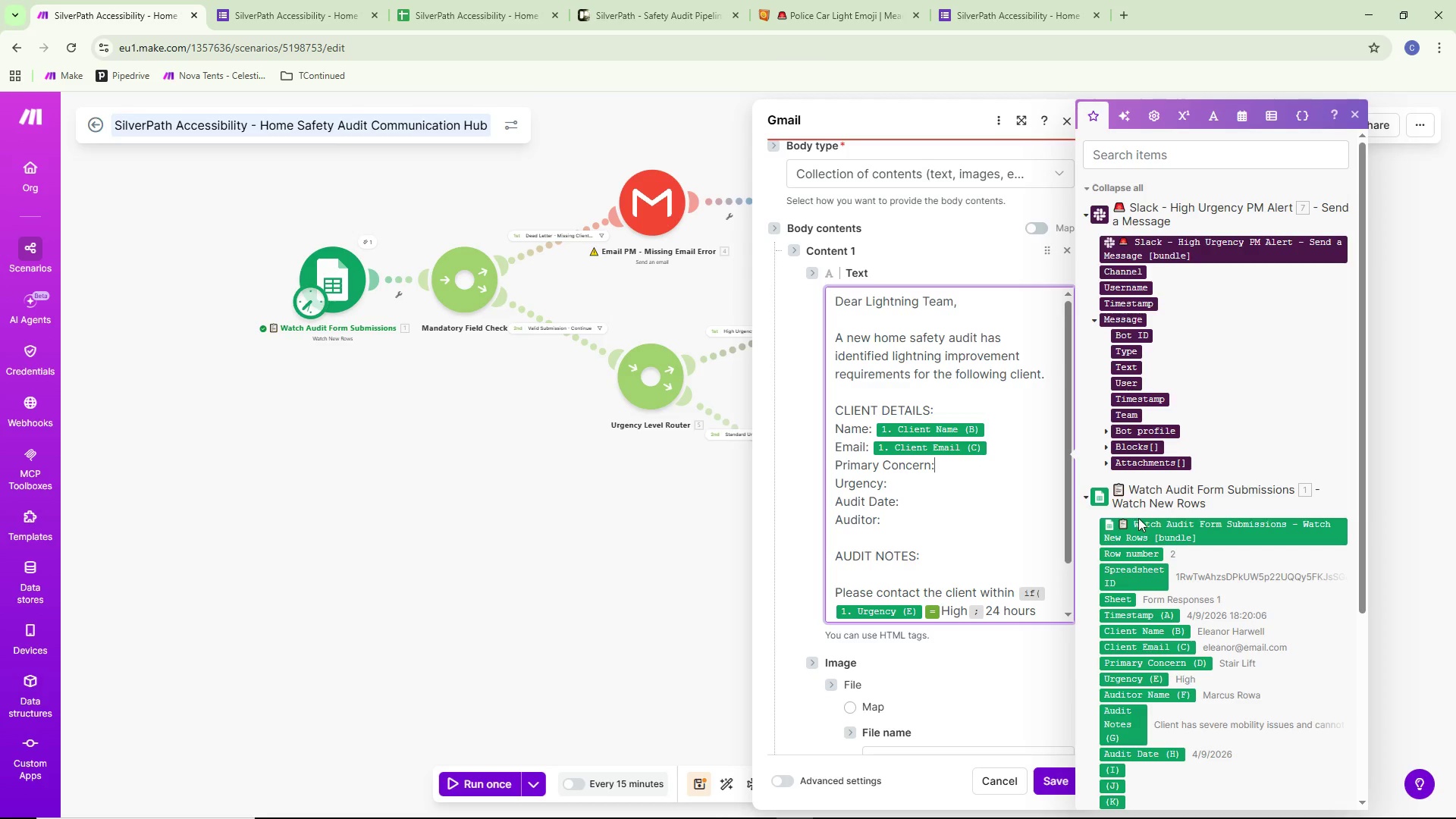 
key(Space)
 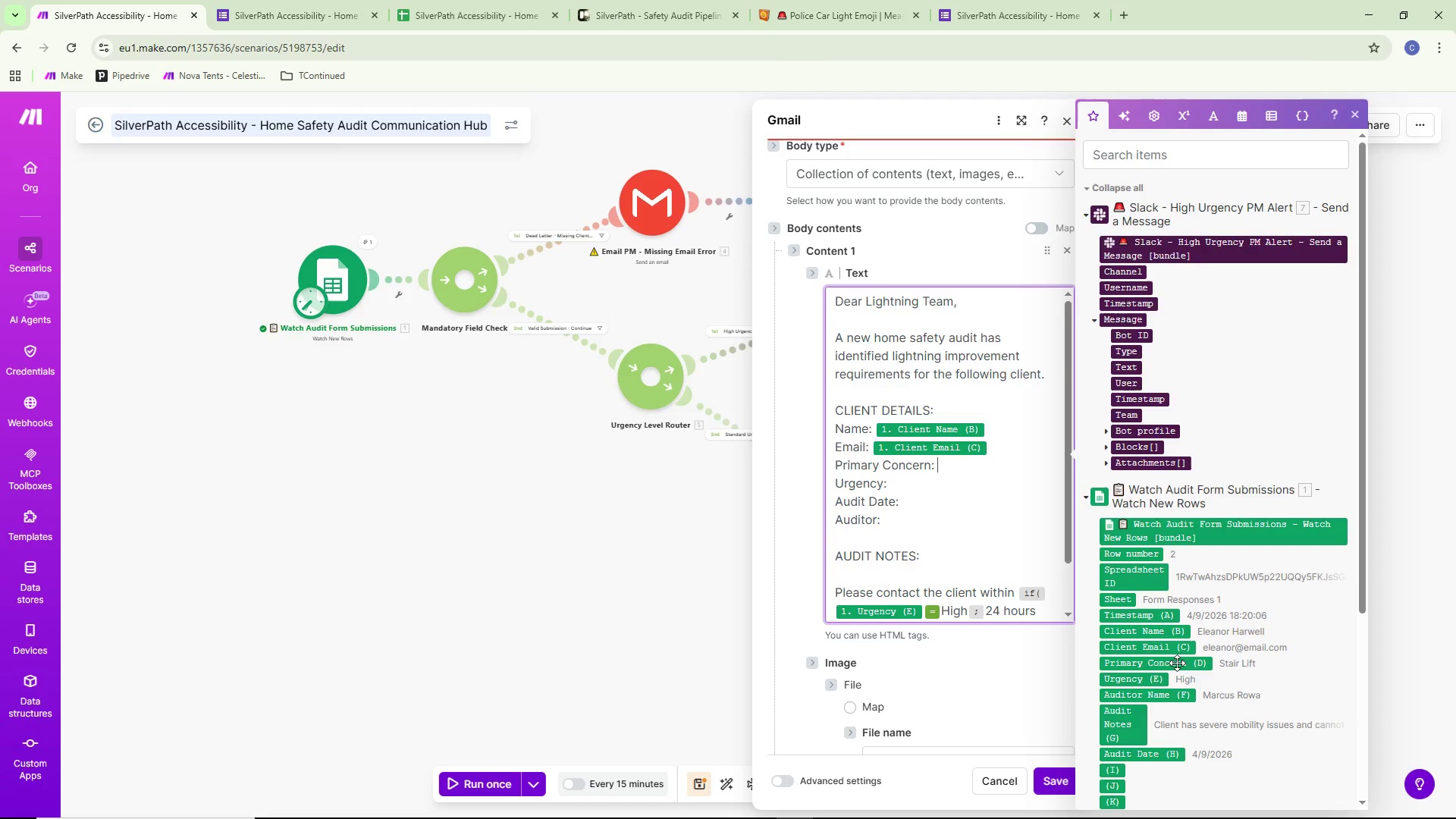 
left_click([1175, 666])
 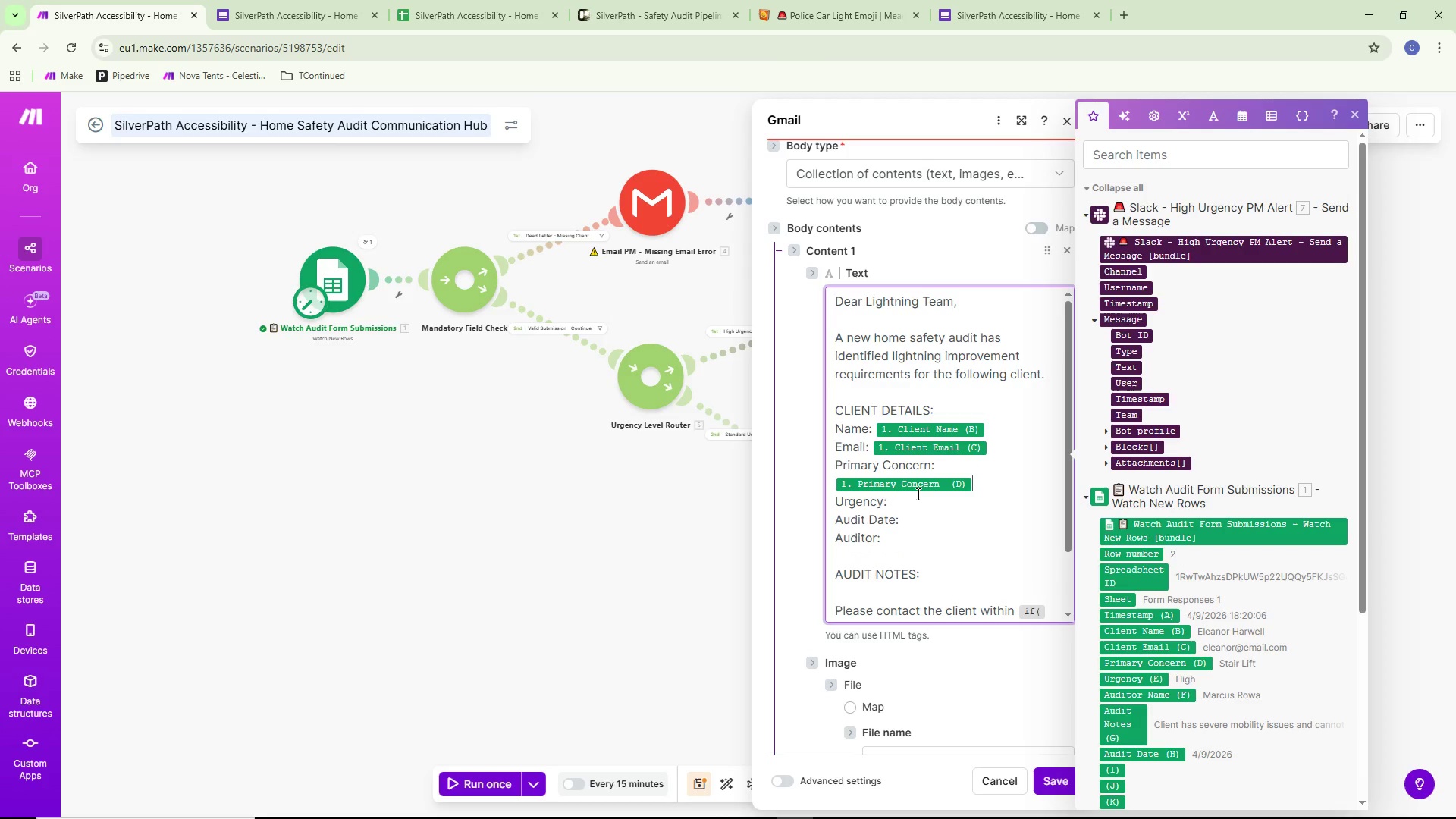 
left_click([916, 497])
 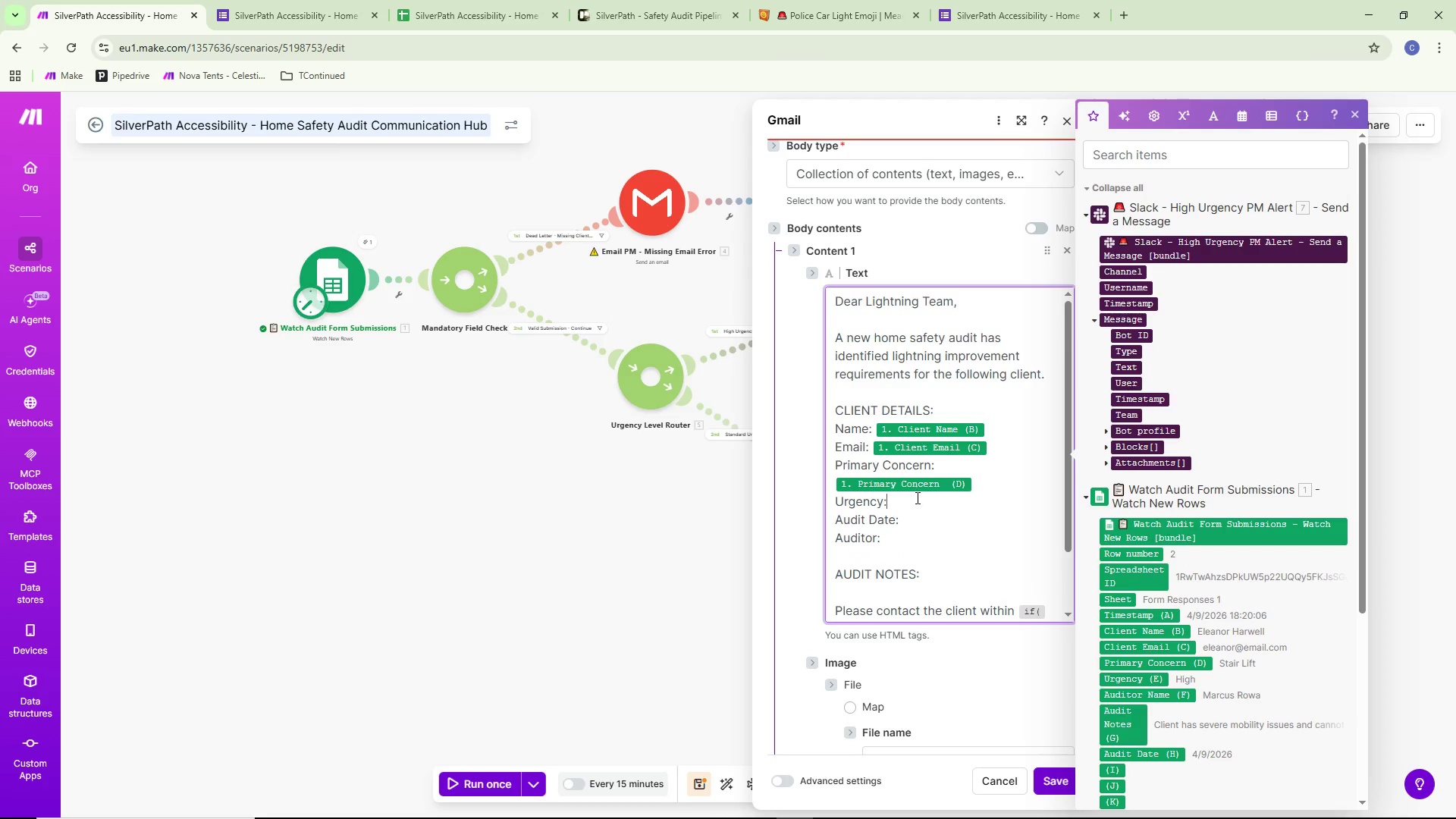 
key(Space)
 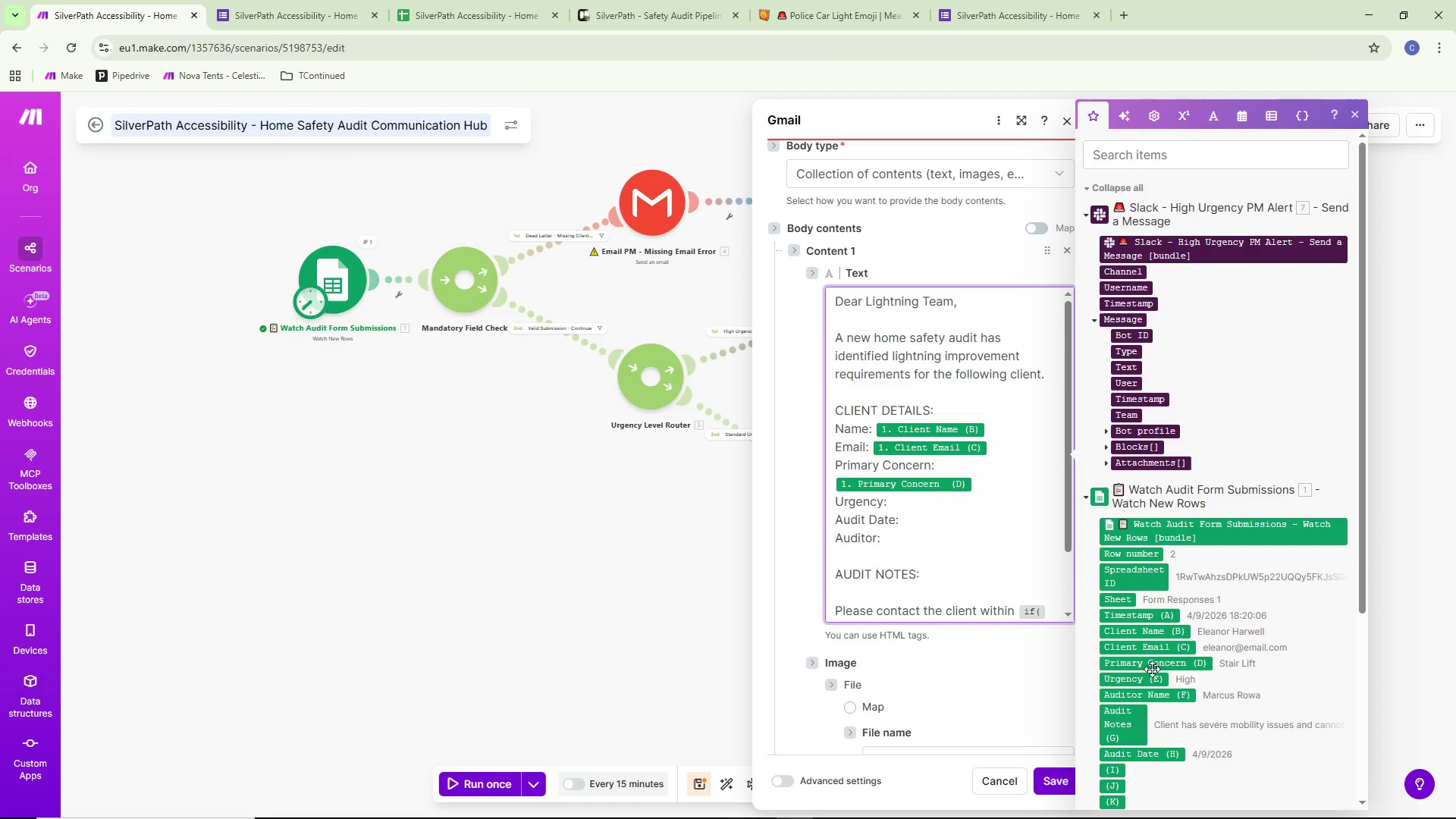 
left_click([1147, 677])
 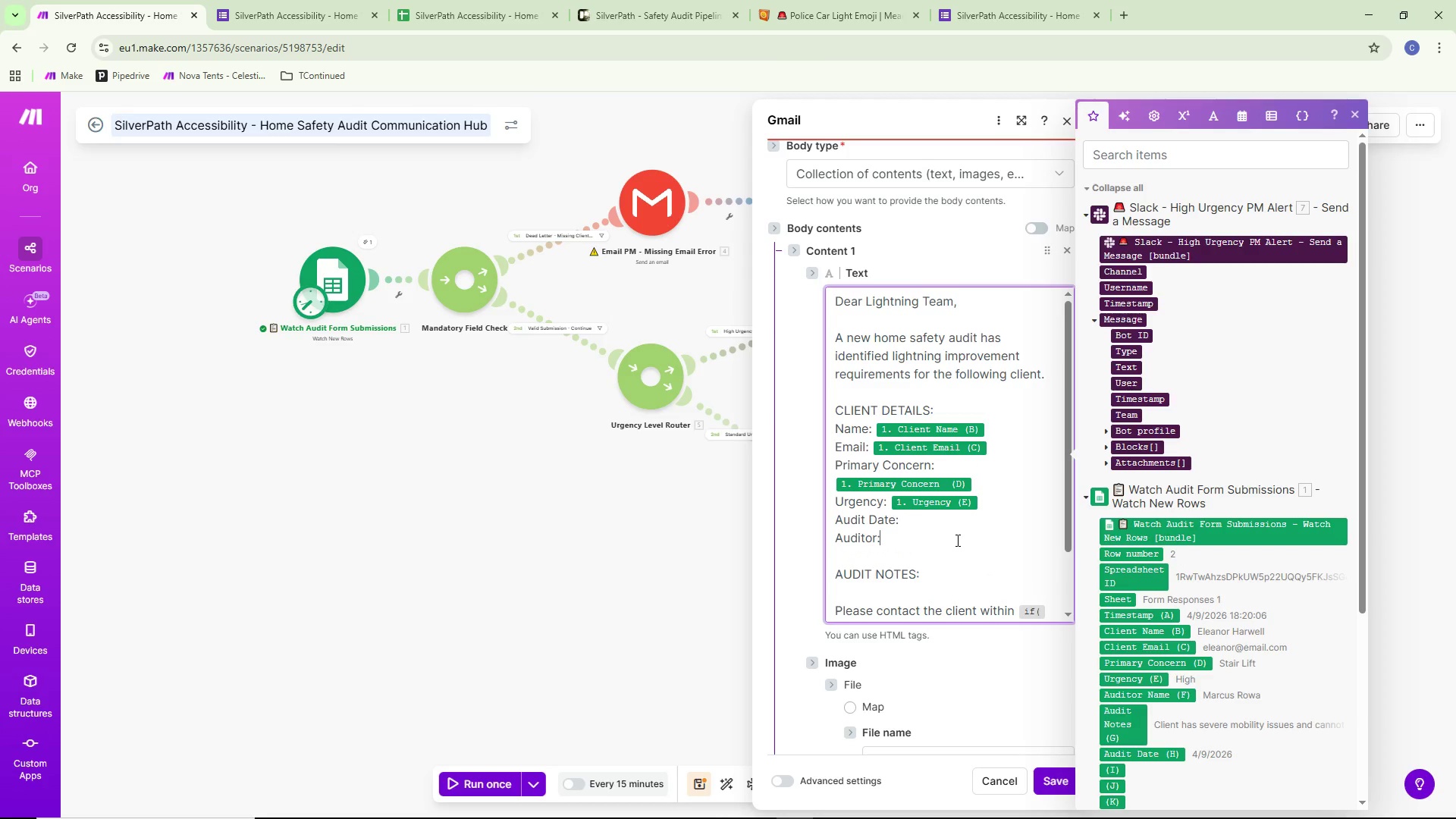 
double_click([947, 526])
 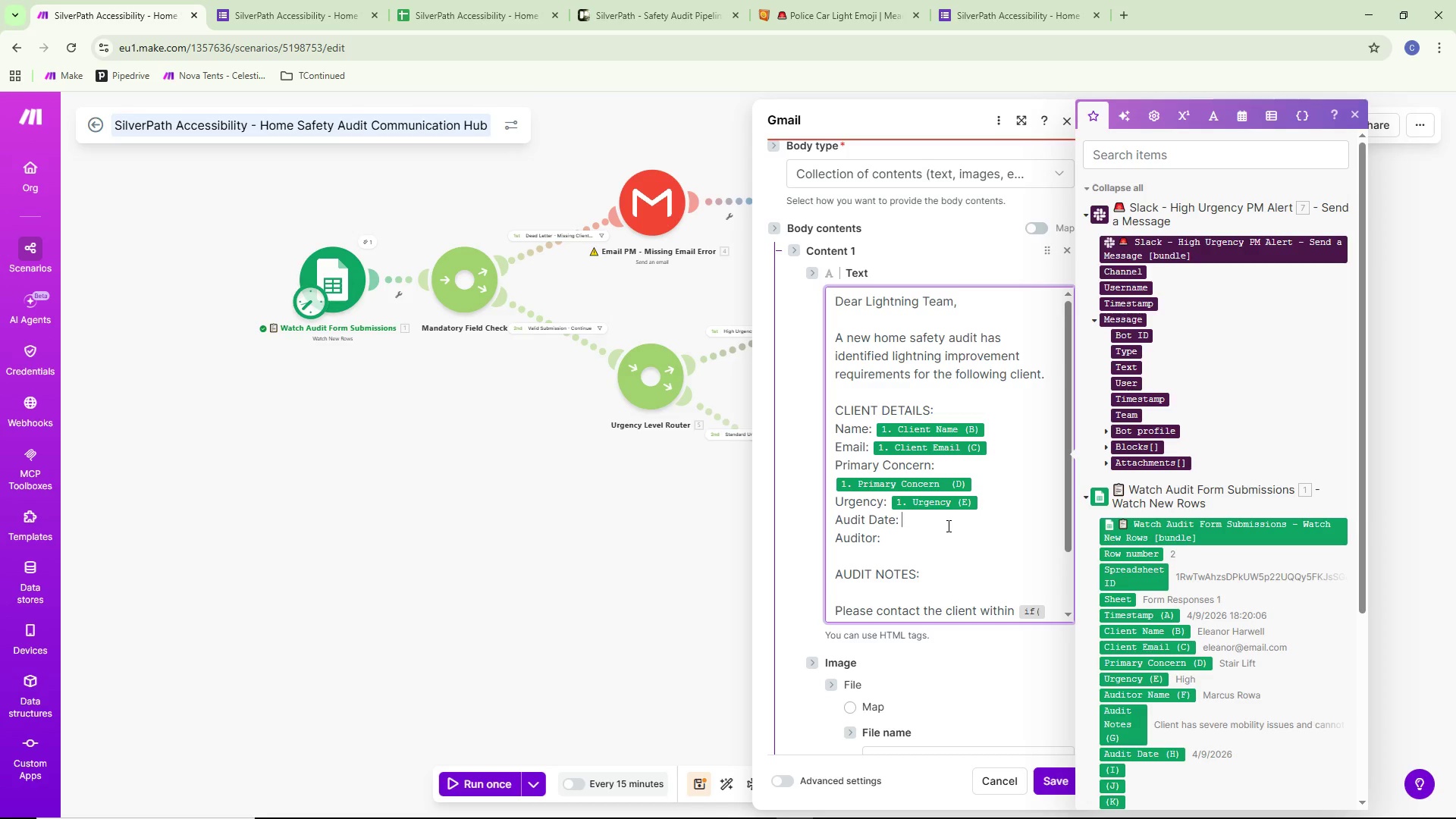 
key(Space)